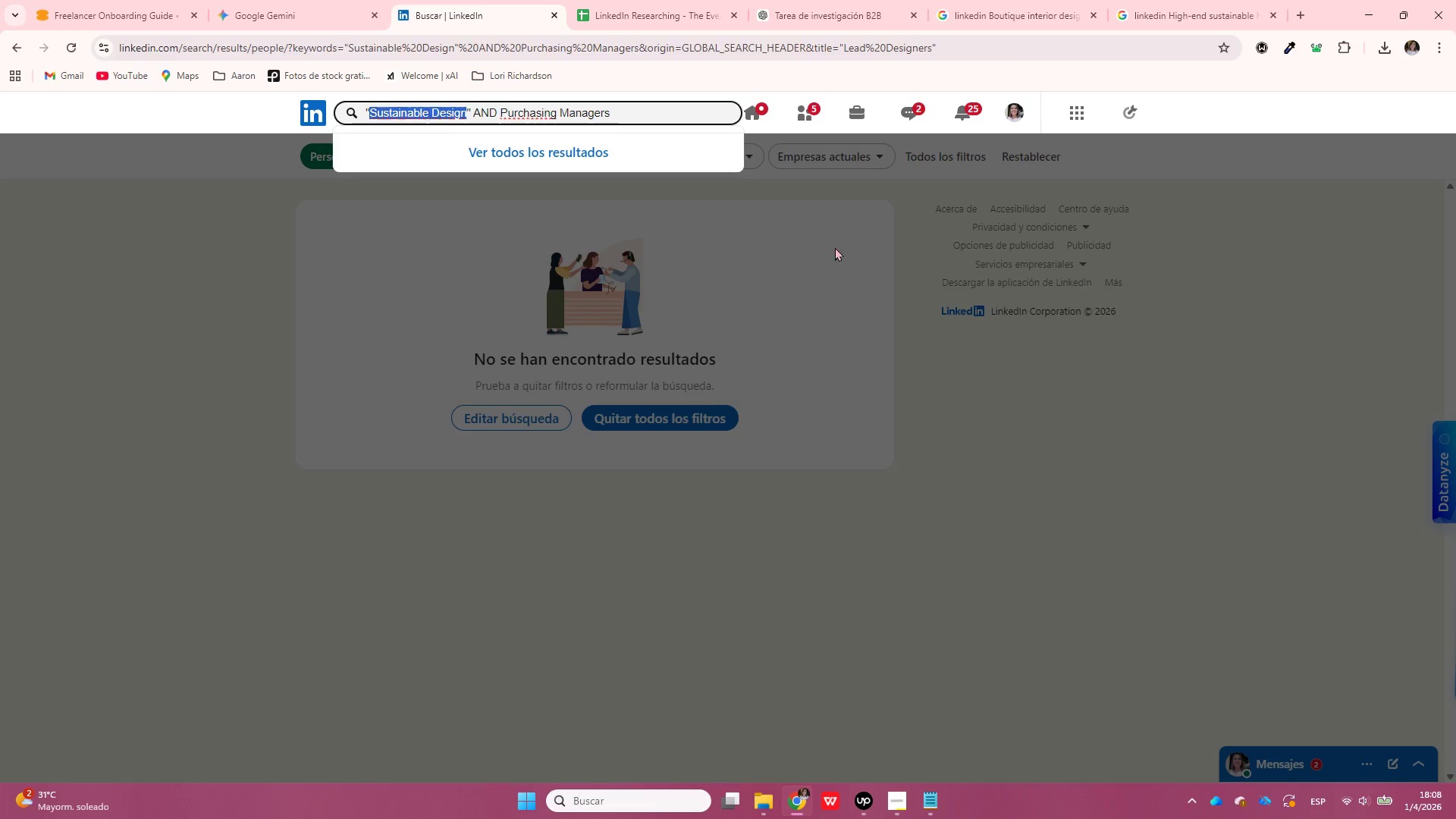 
key(Control+V)
 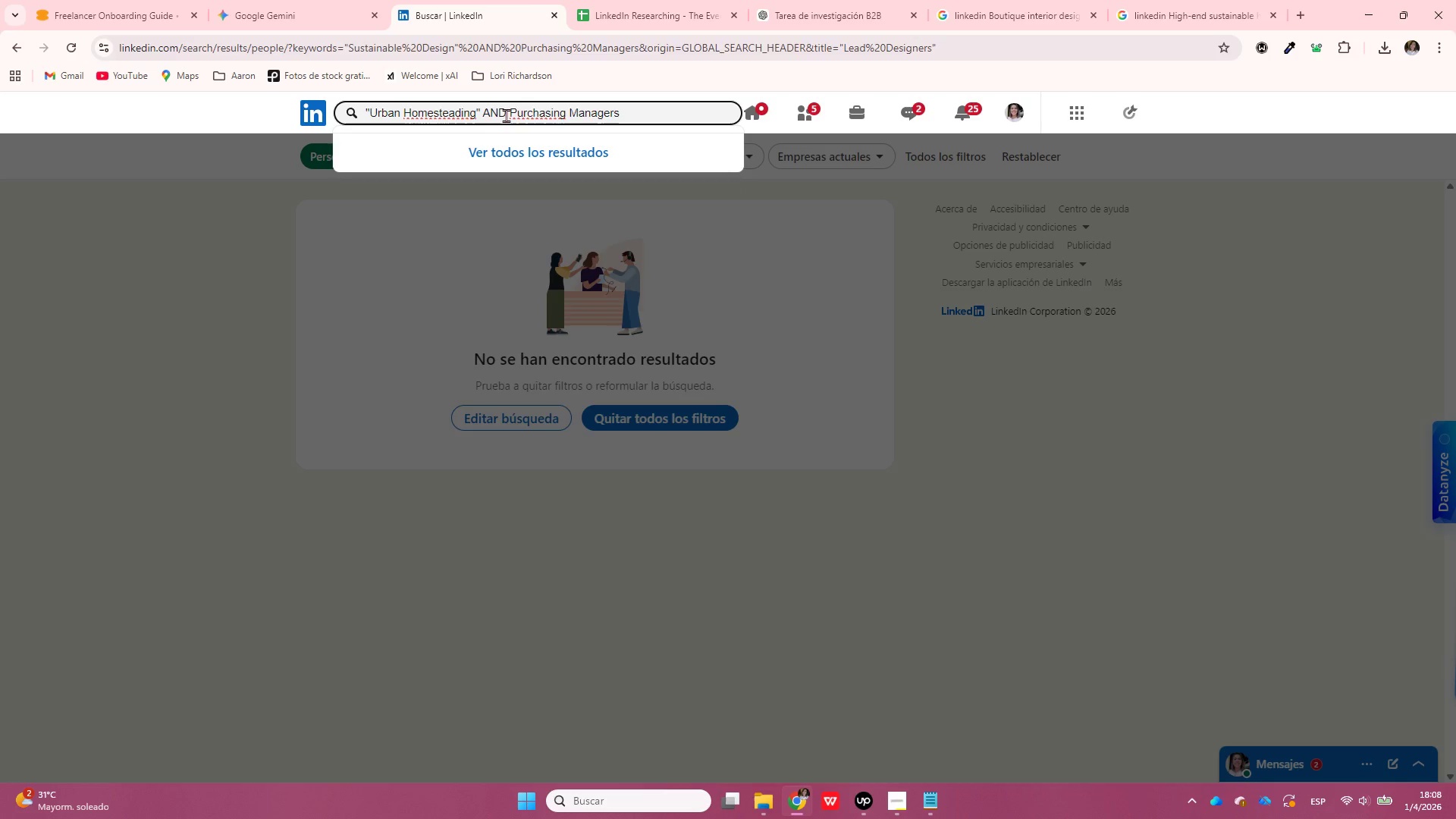 
left_click_drag(start_coordinate=[508, 116], to_coordinate=[640, 123])
 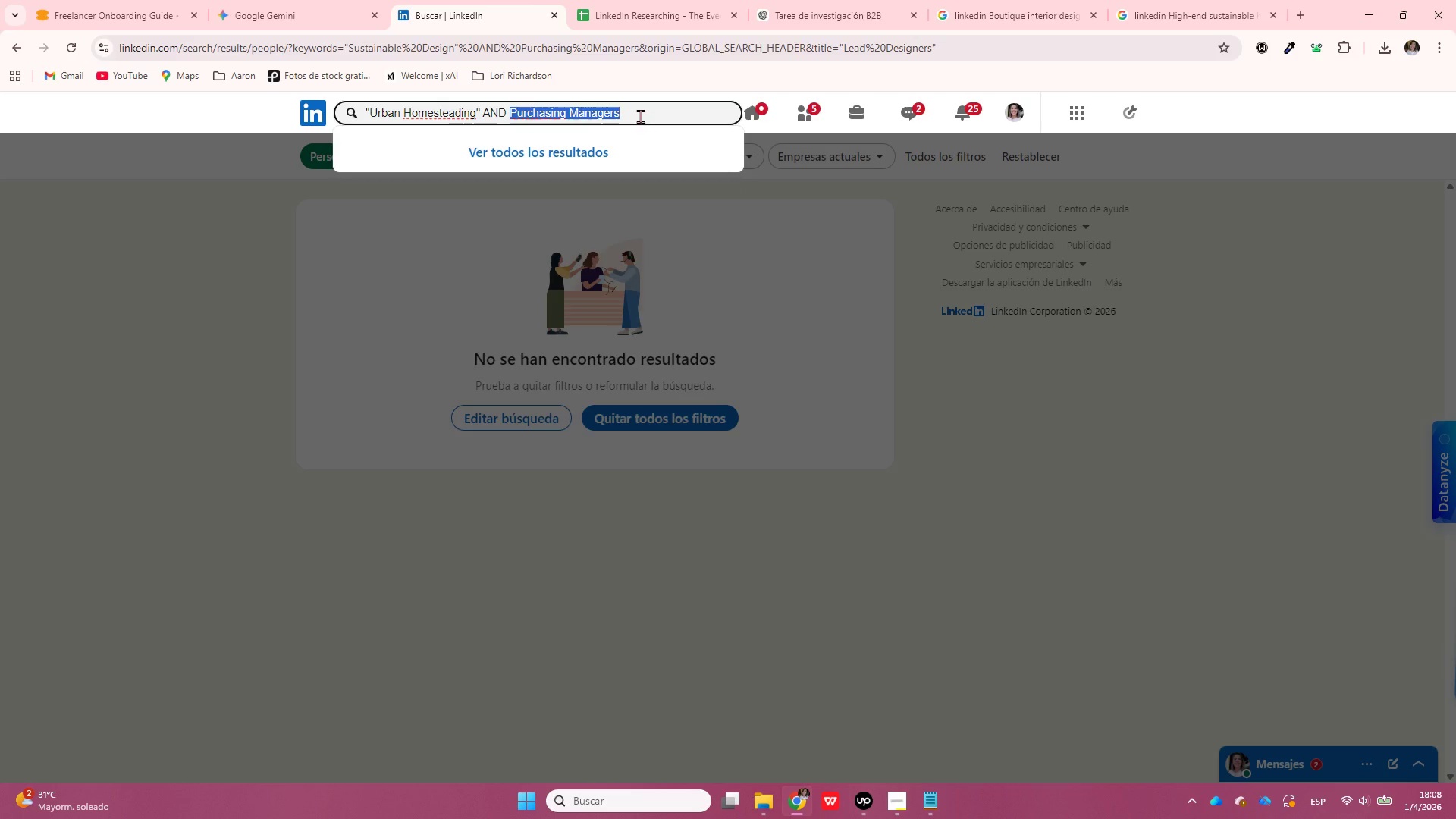 
type(owner)
 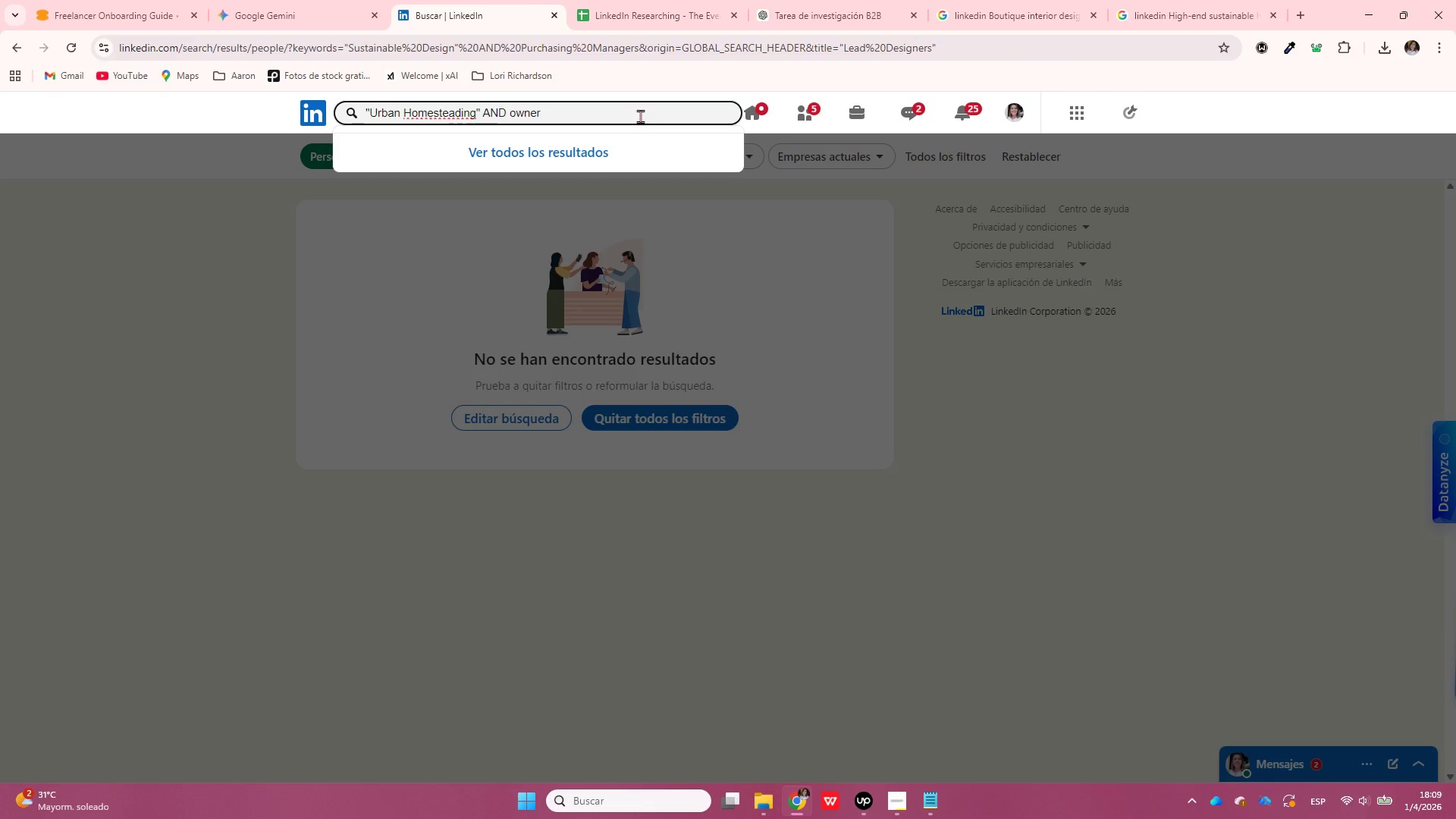 
key(Enter)
 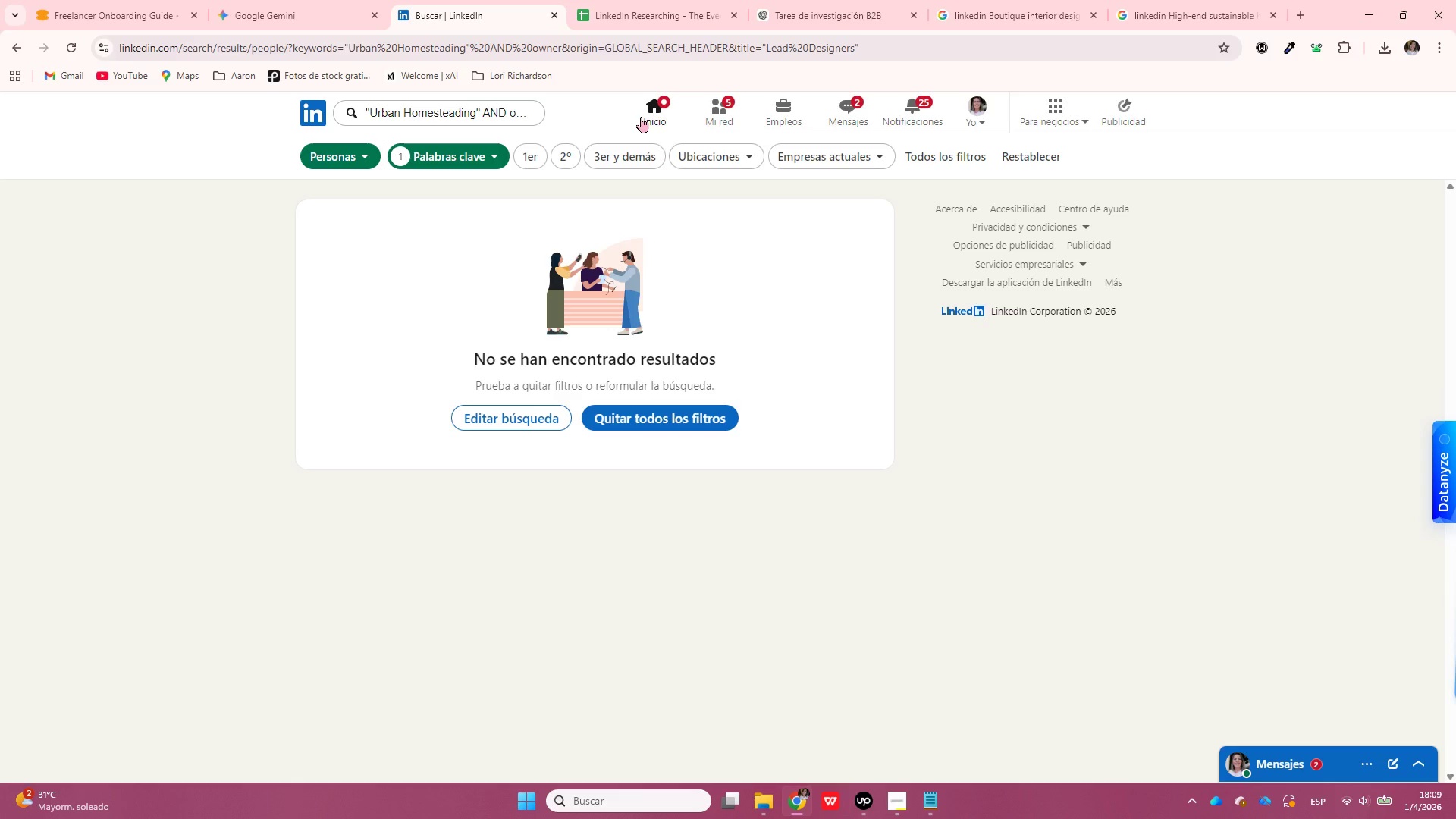 
wait(26.73)
 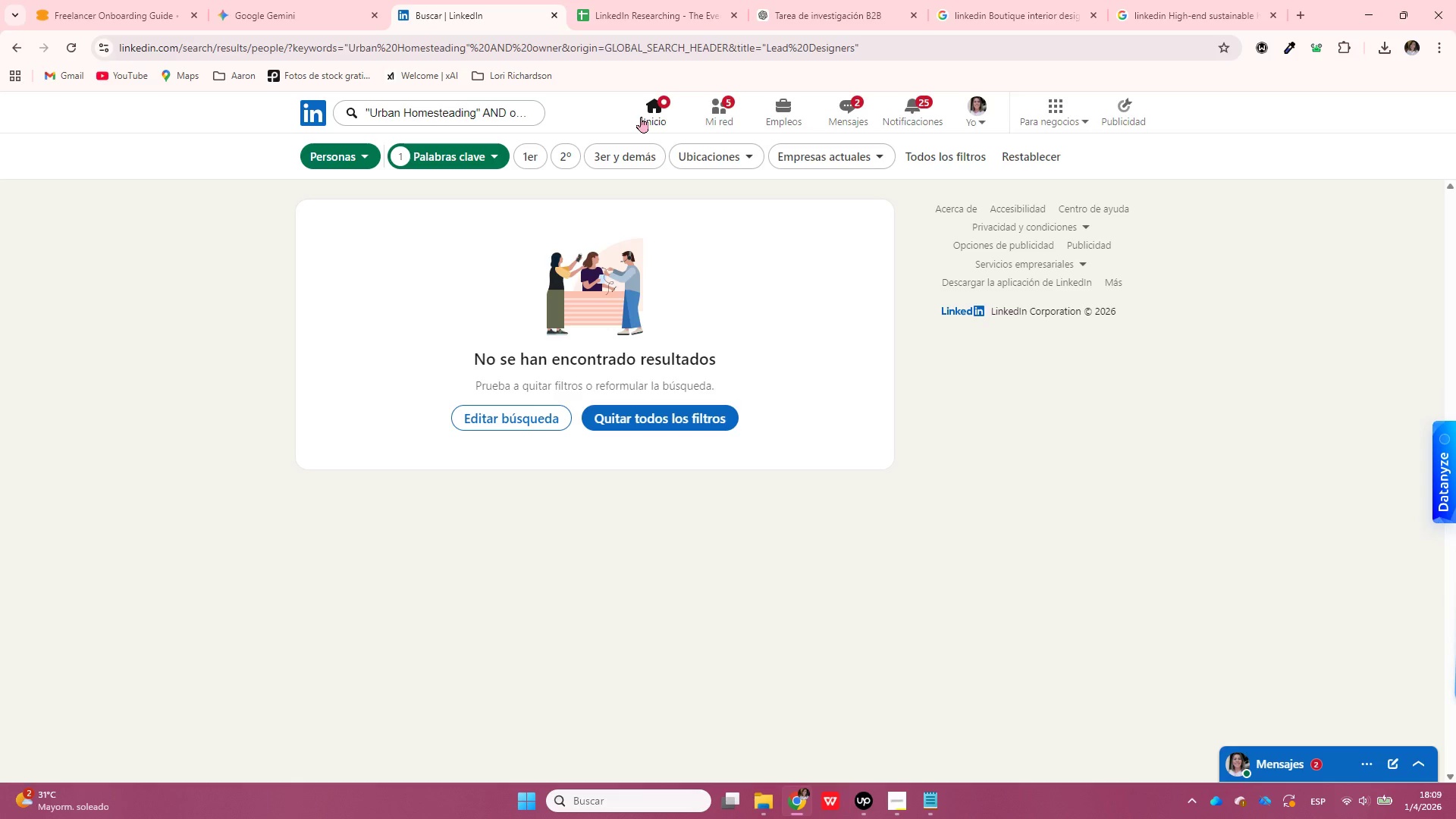 
left_click([621, 413])
 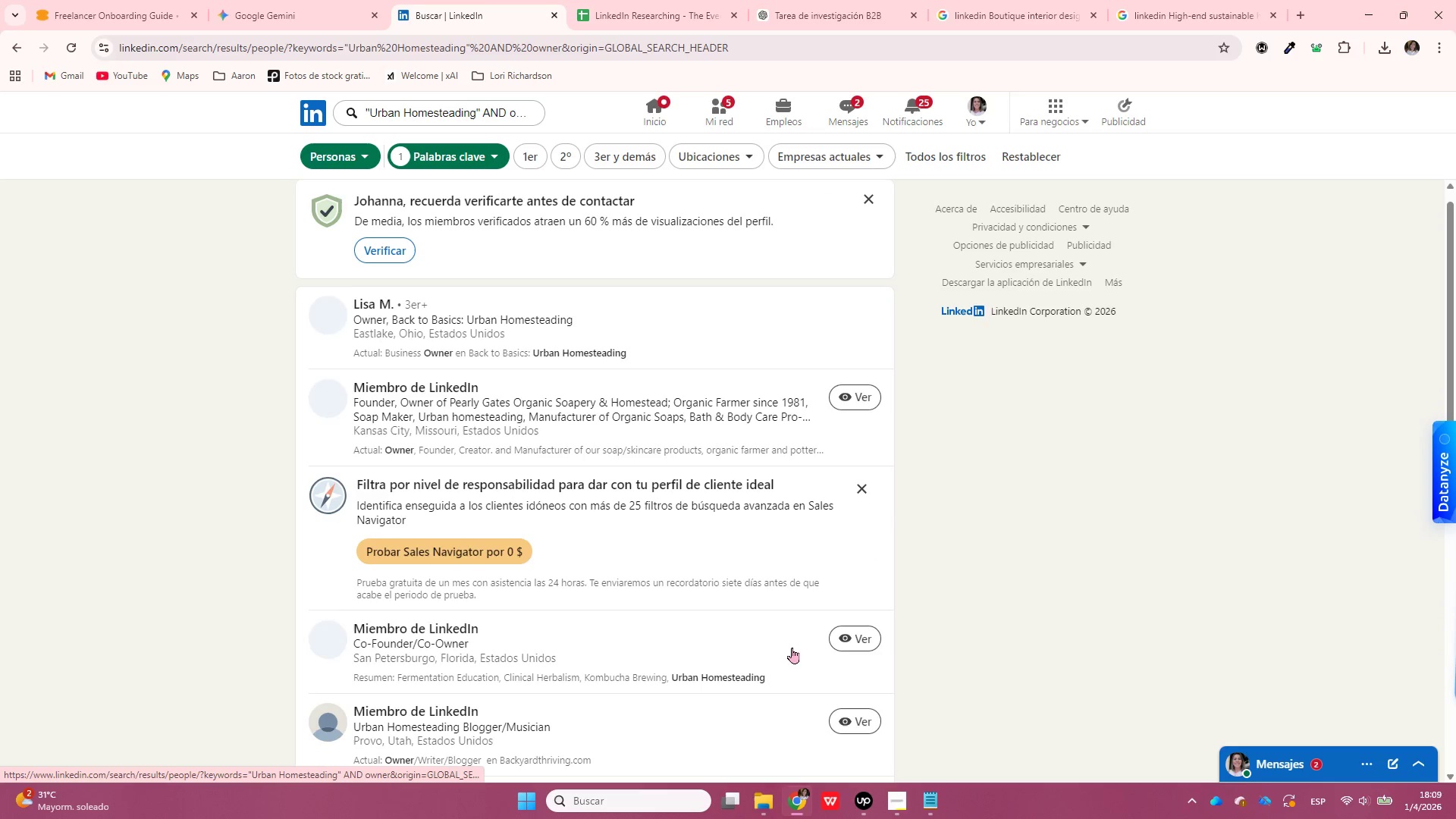 
scroll: coordinate [693, 557], scroll_direction: up, amount: 7.0
 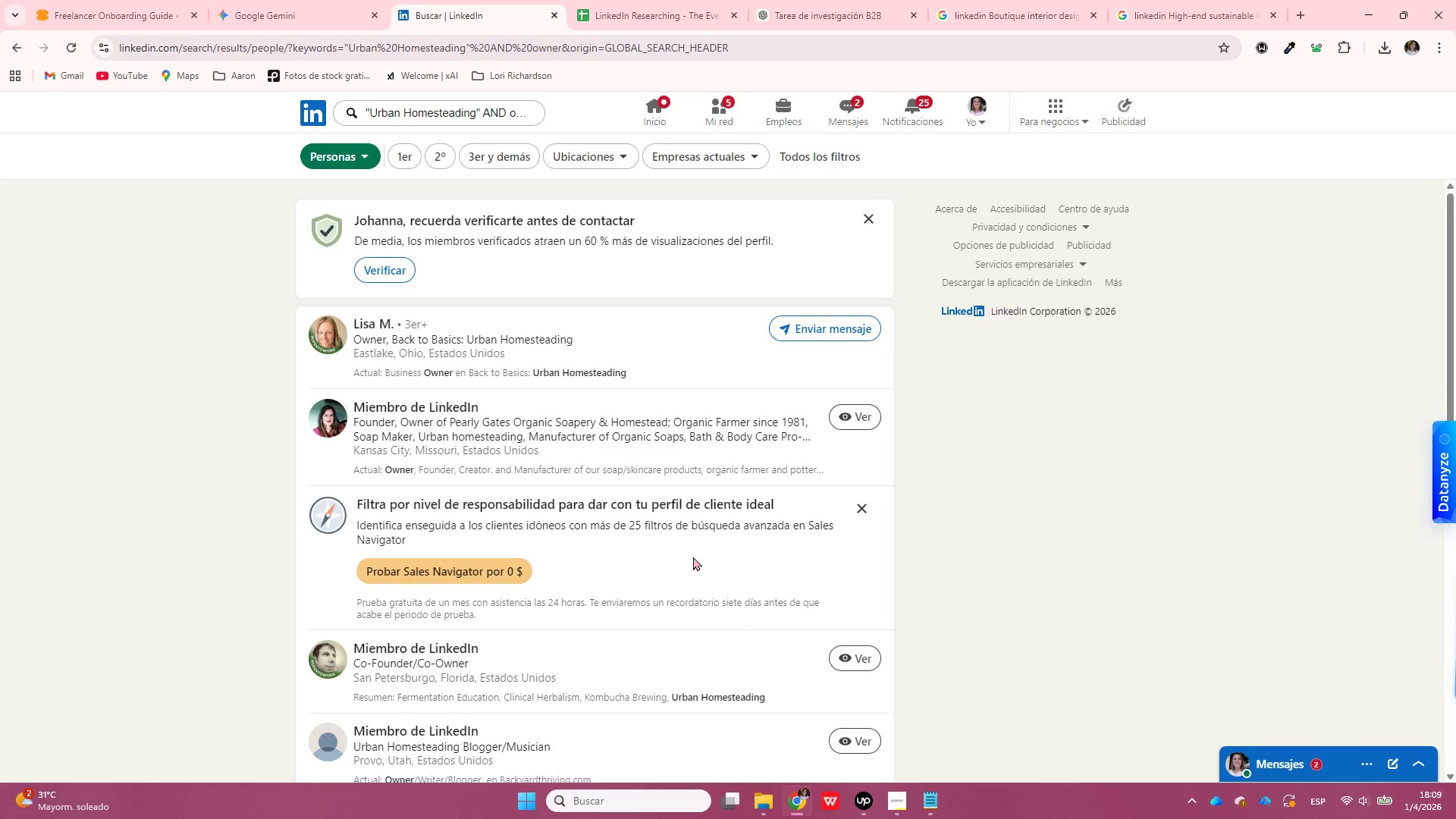 
wait(8.03)
 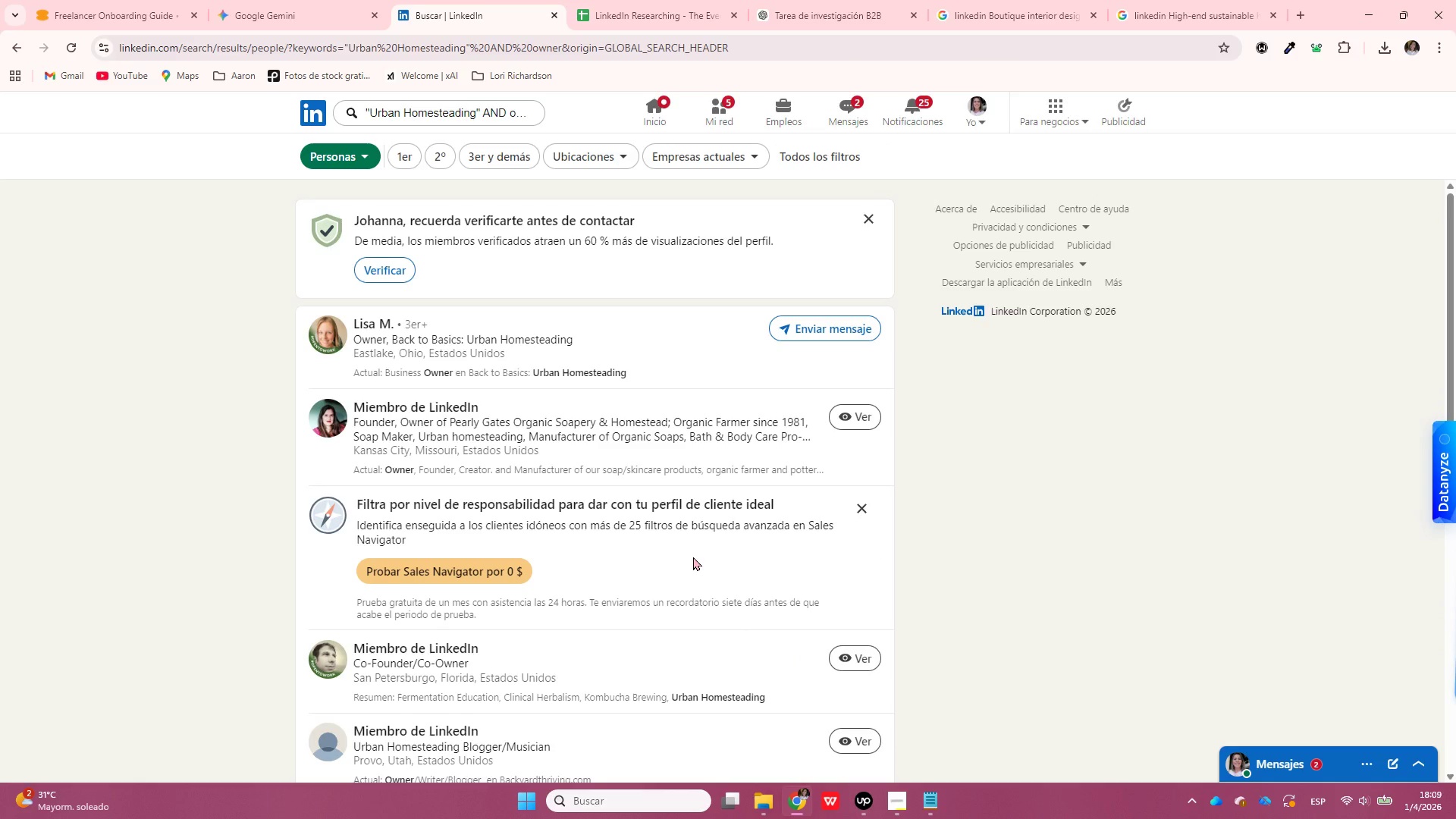 
left_click([827, 155])
 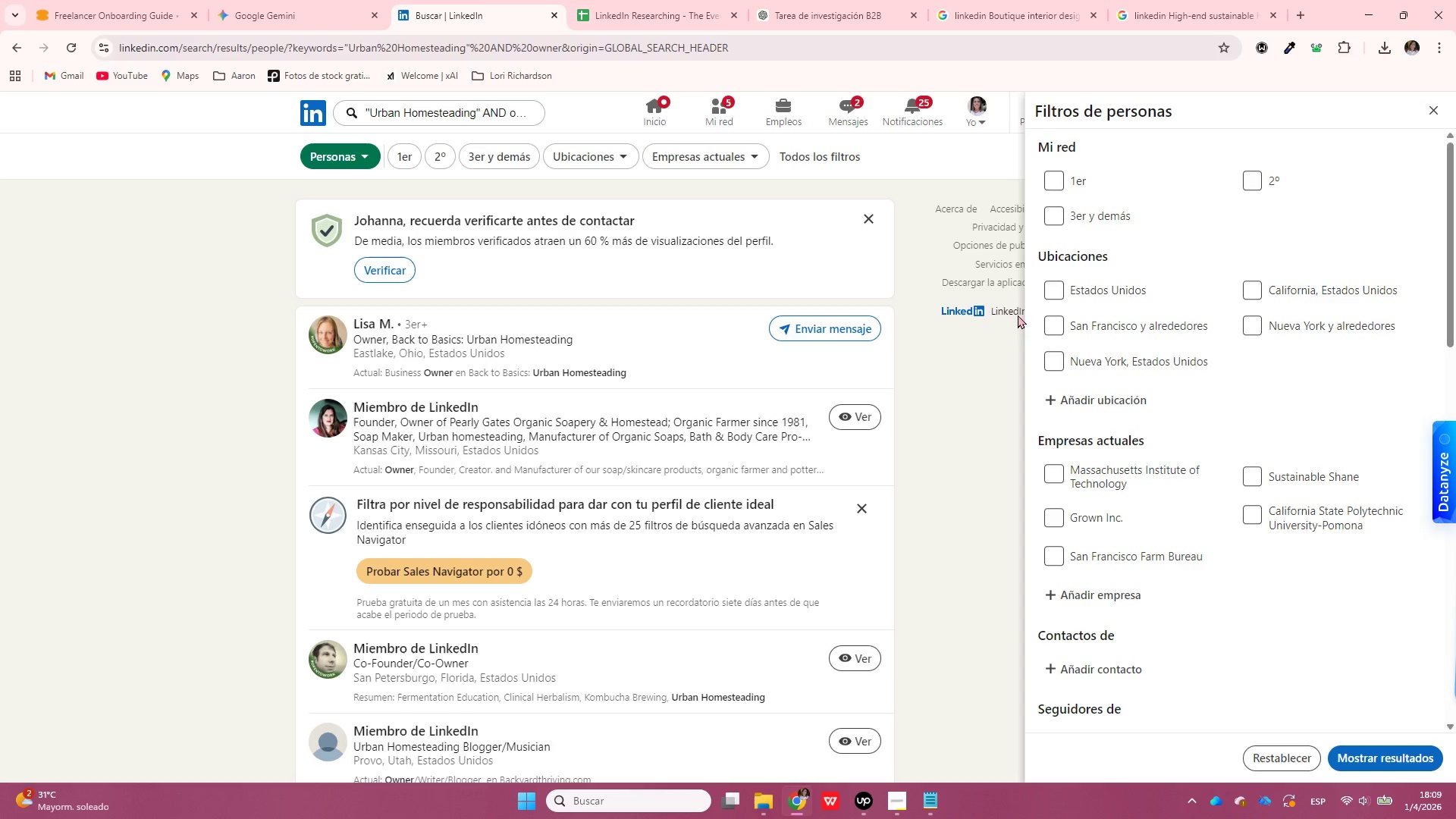 
left_click([1052, 288])
 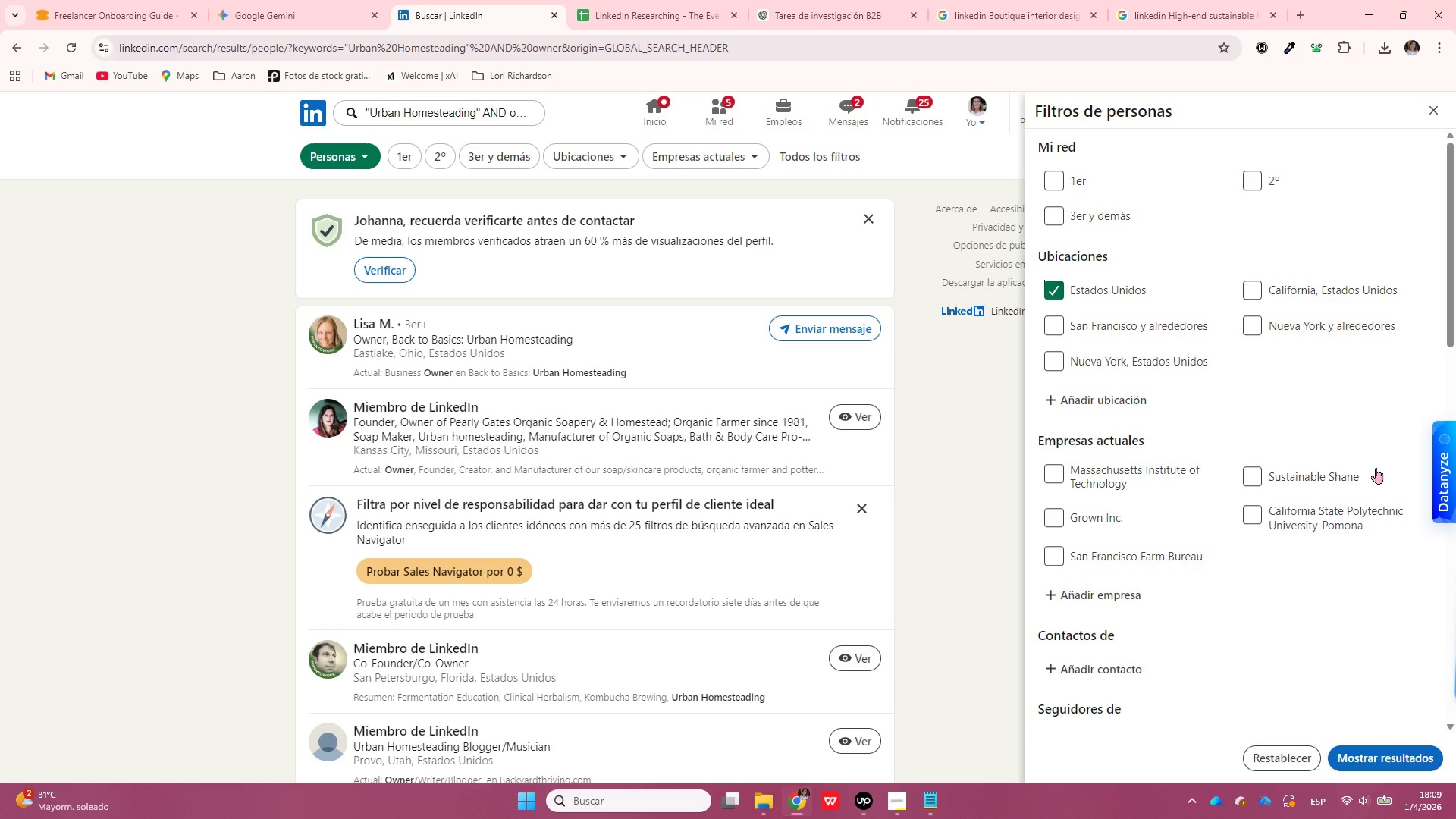 
scroll: coordinate [1200, 581], scroll_direction: down, amount: 11.0
 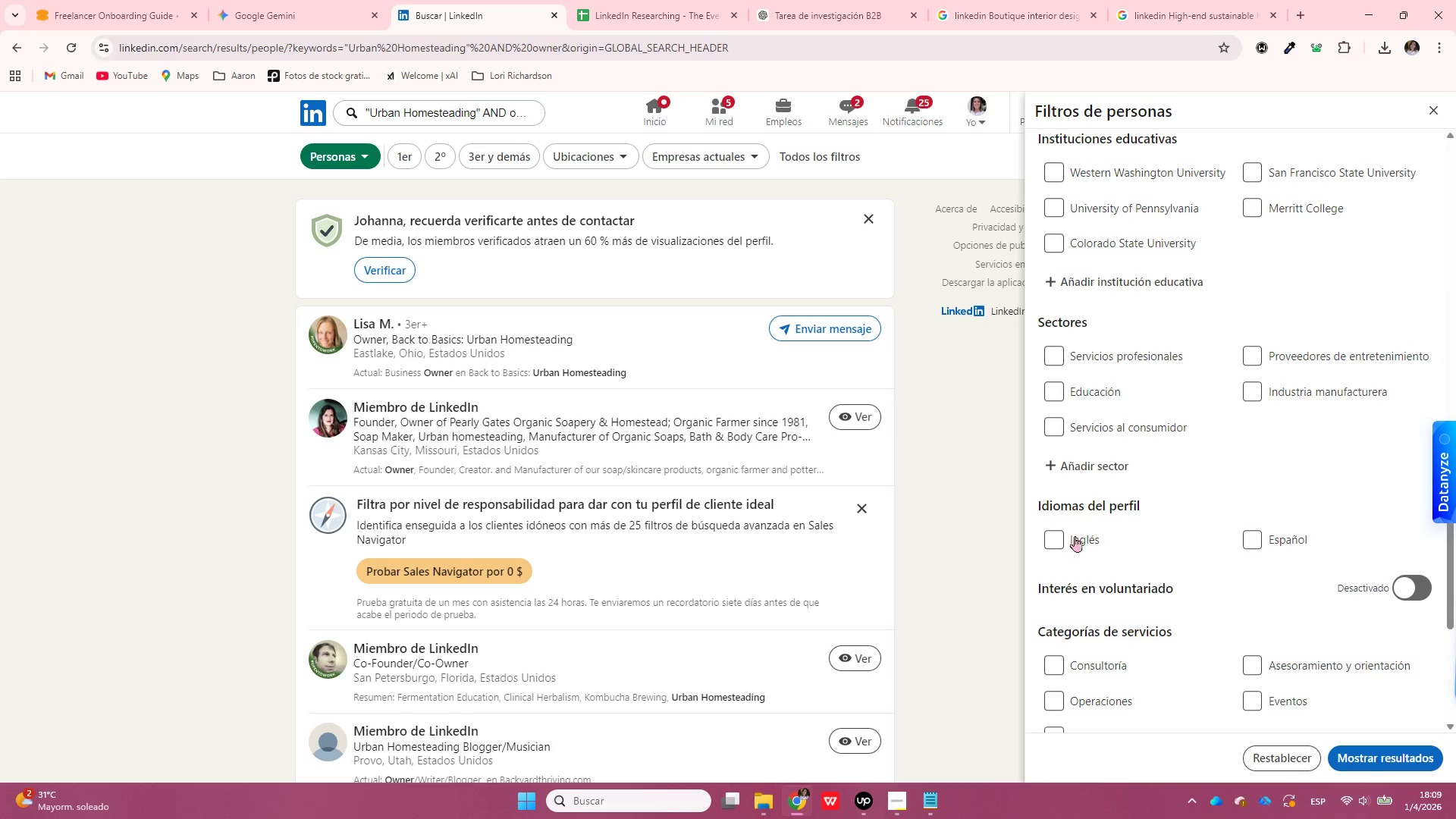 
left_click([1070, 538])
 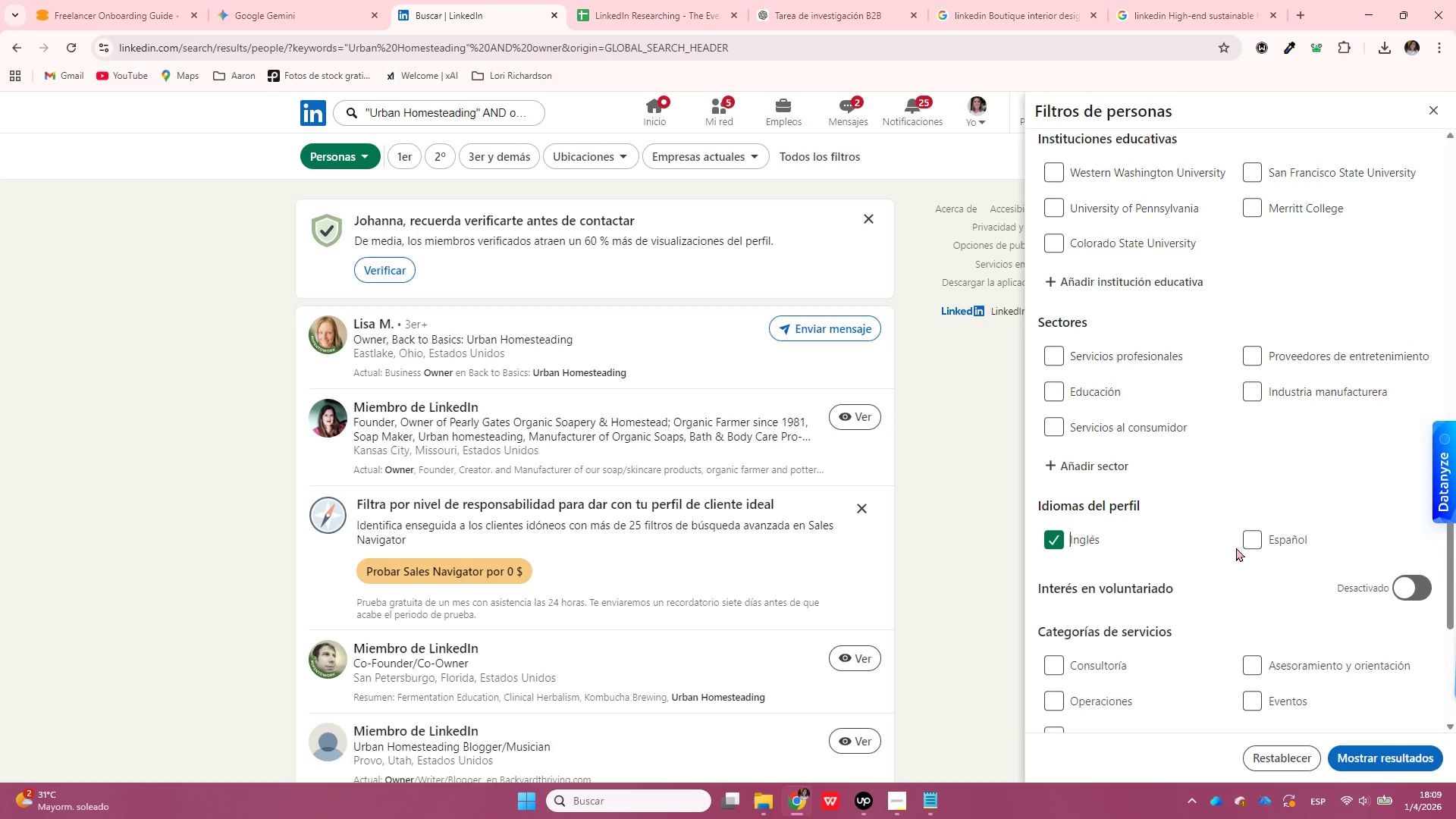 
scroll: coordinate [1327, 535], scroll_direction: down, amount: 6.0
 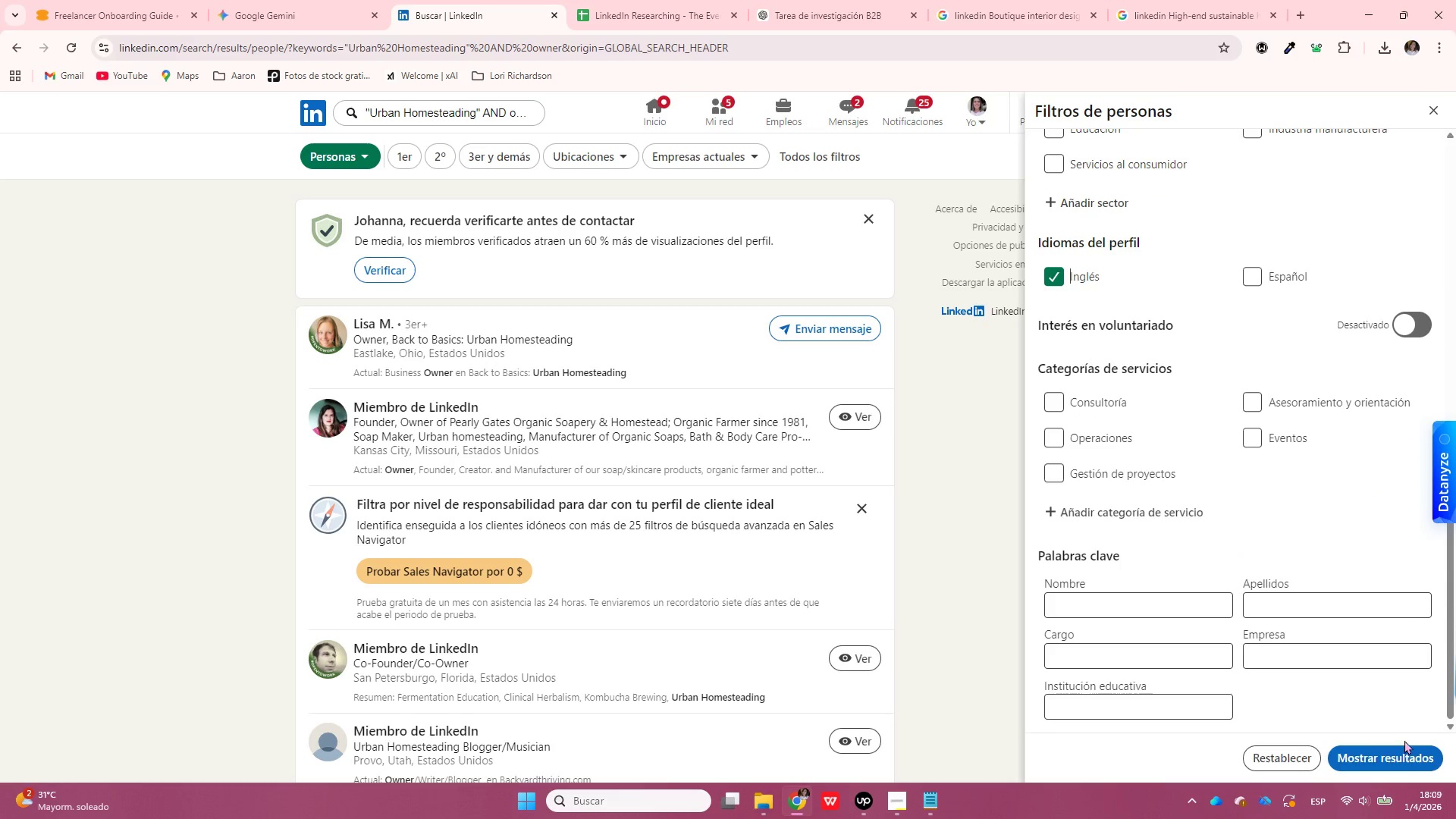 
left_click([1412, 752])
 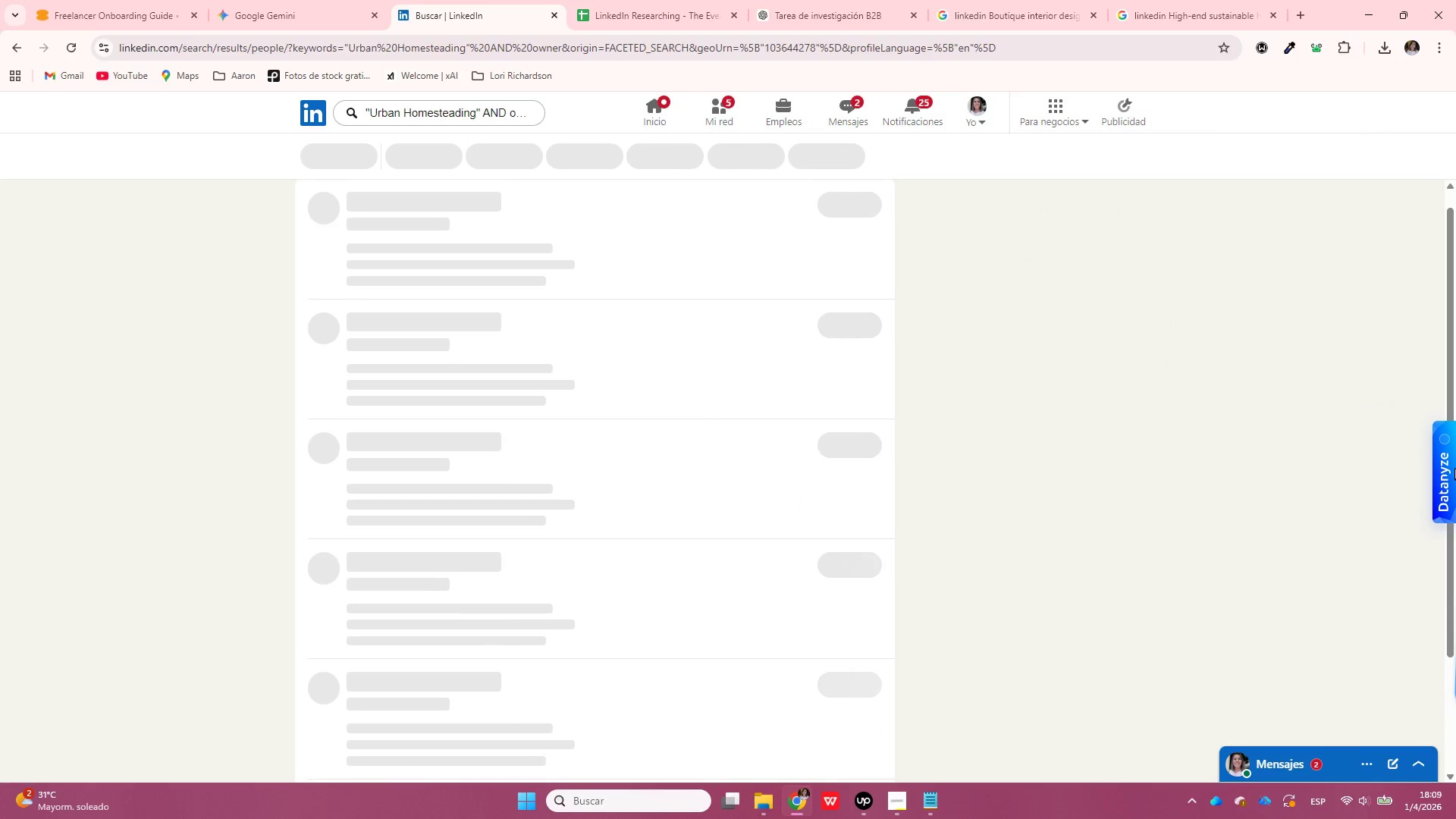 
left_click_drag(start_coordinate=[1450, 466], to_coordinate=[1385, 478])
 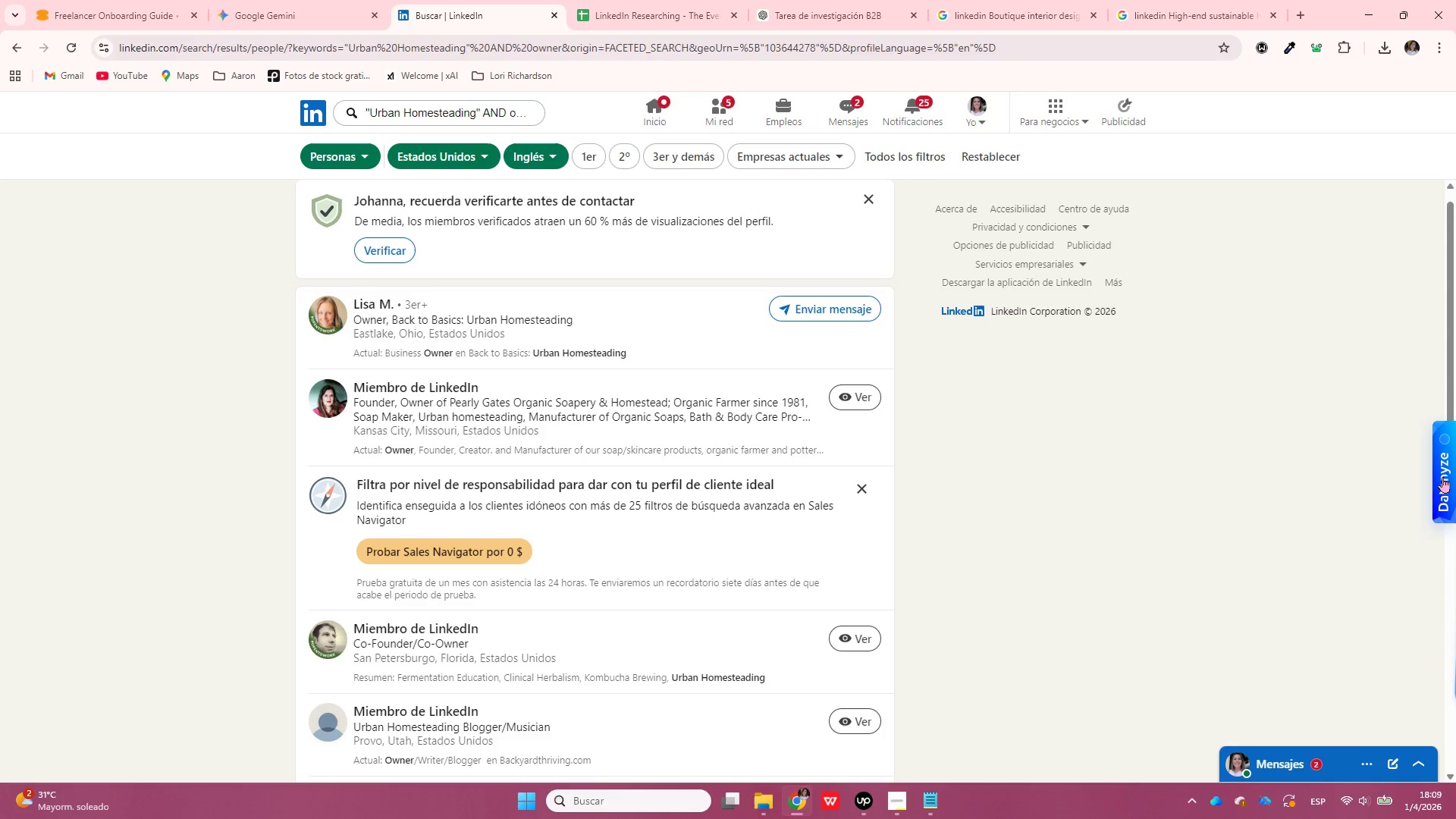 
left_click([1448, 527])
 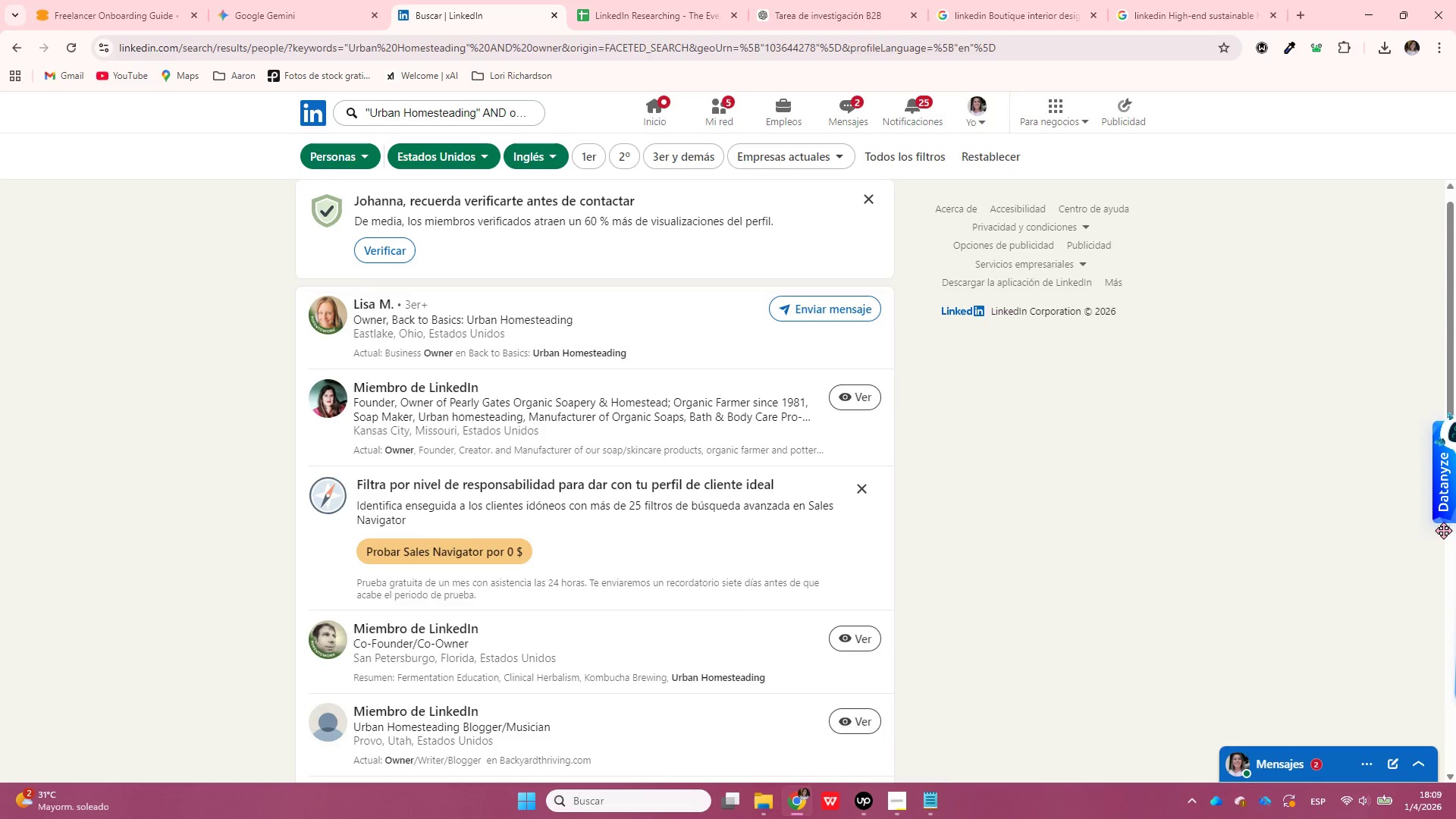 
left_click_drag(start_coordinate=[1444, 531], to_coordinate=[1410, 537])
 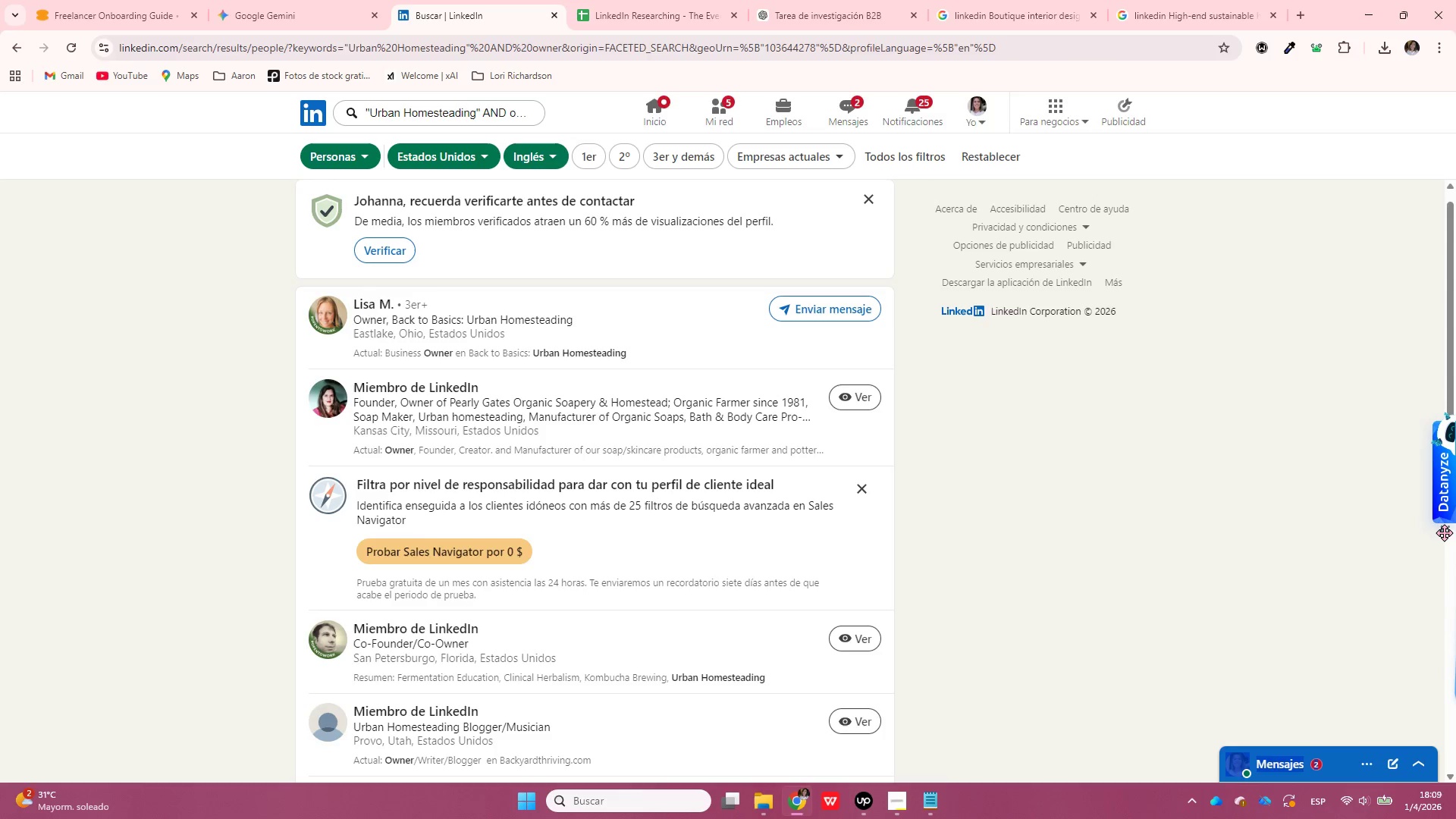 
left_click([1445, 533])
 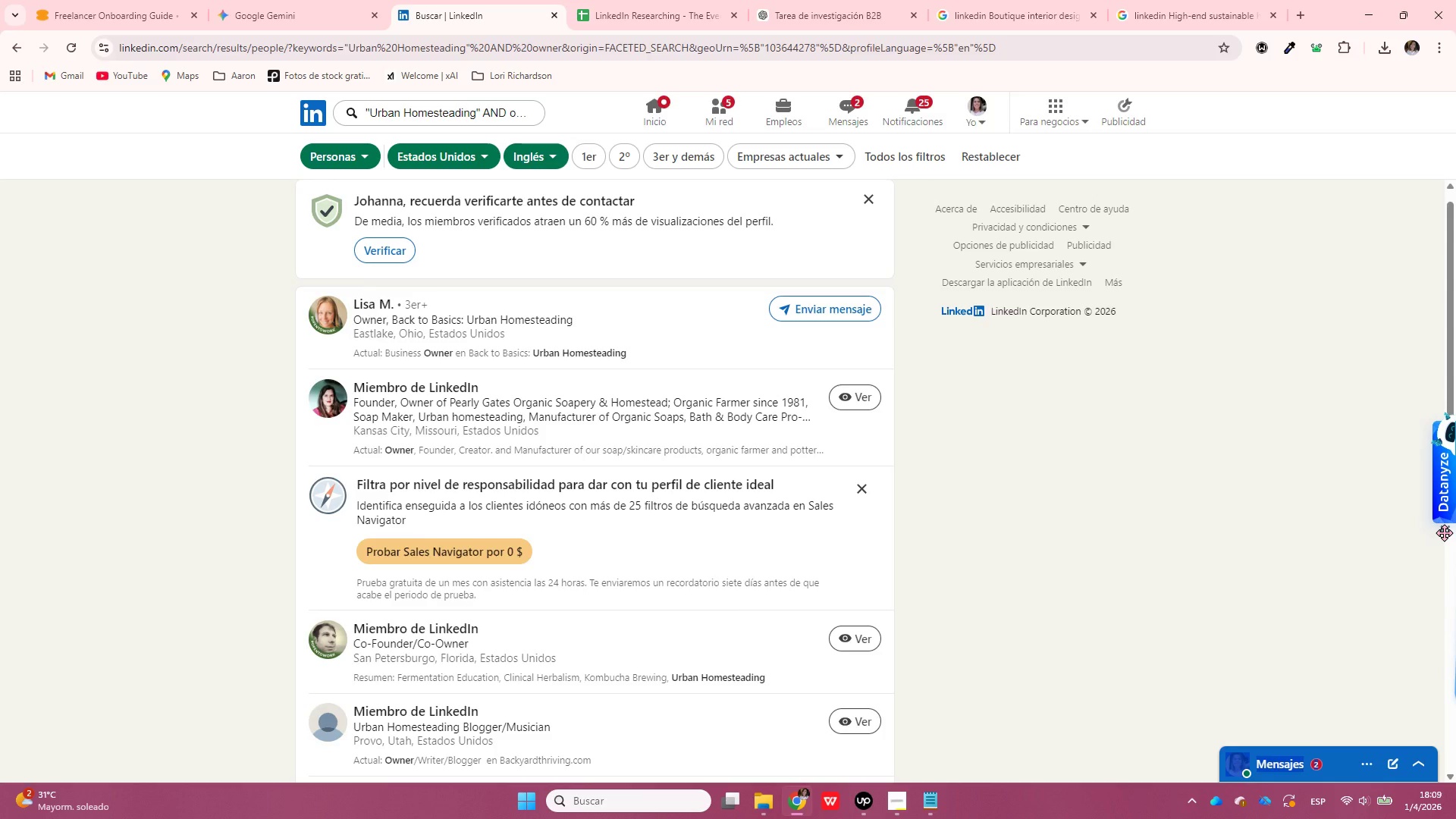 
right_click([1445, 533])
 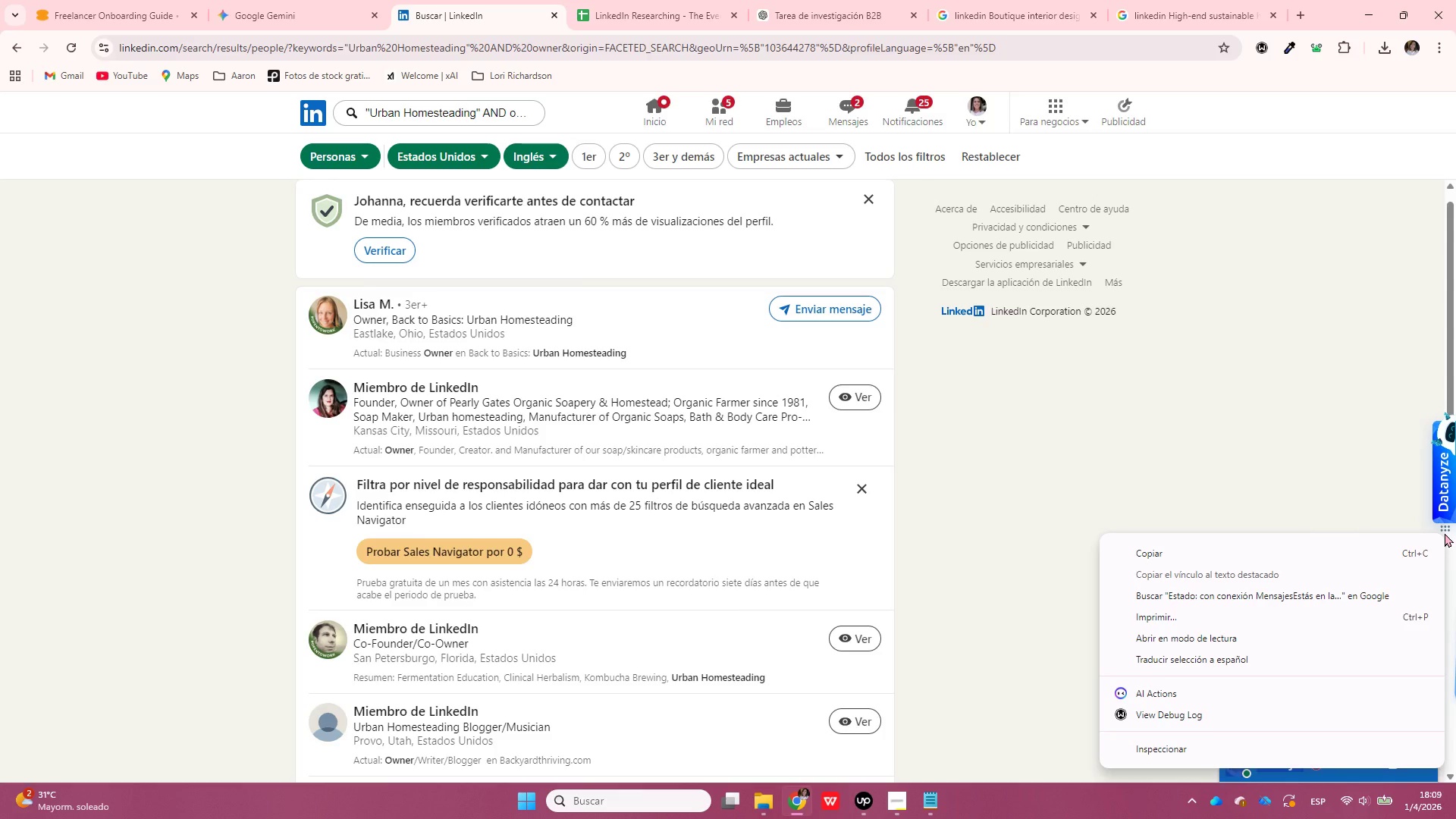 
right_click([1446, 495])
 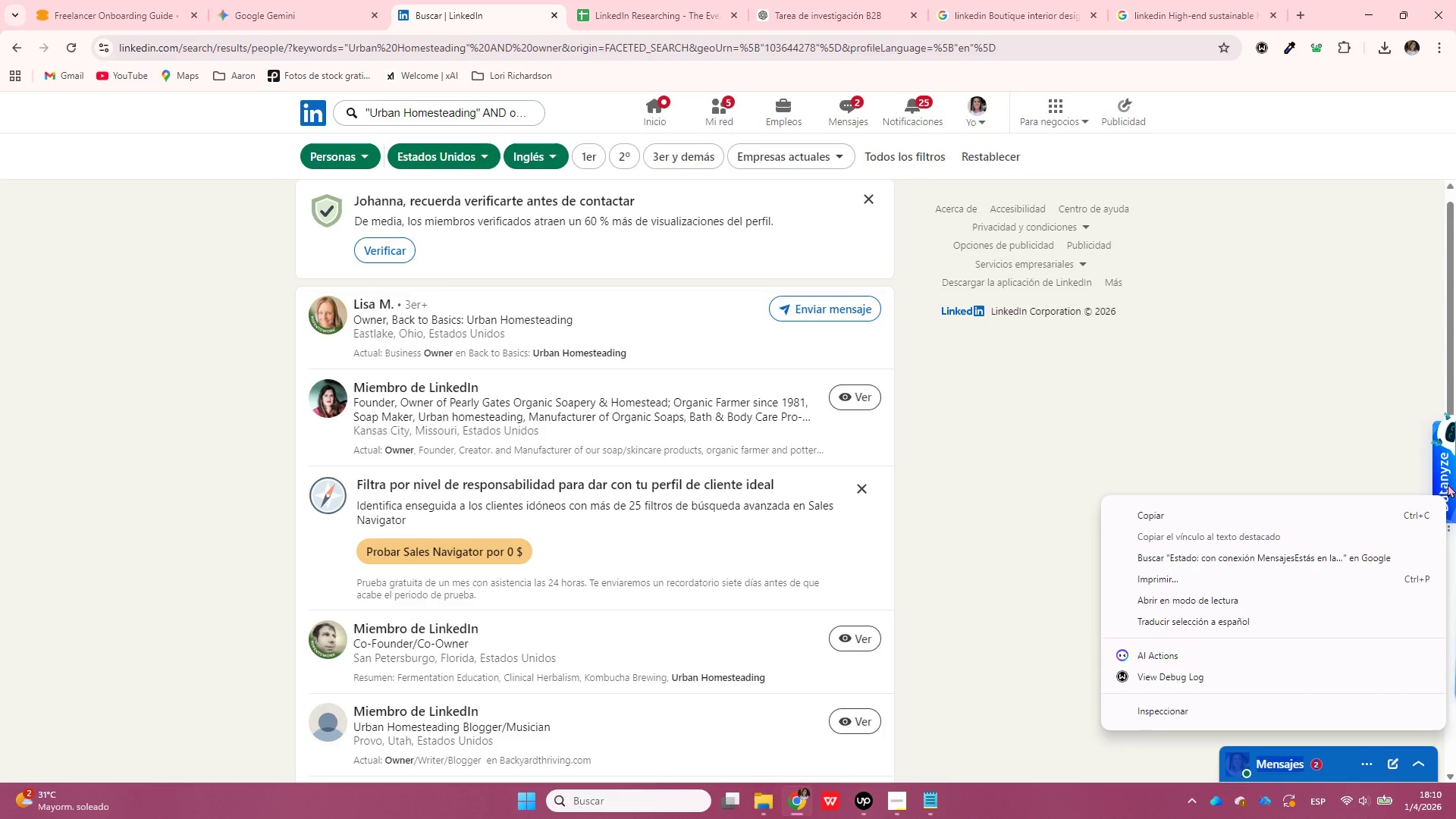 
left_click([1450, 463])
 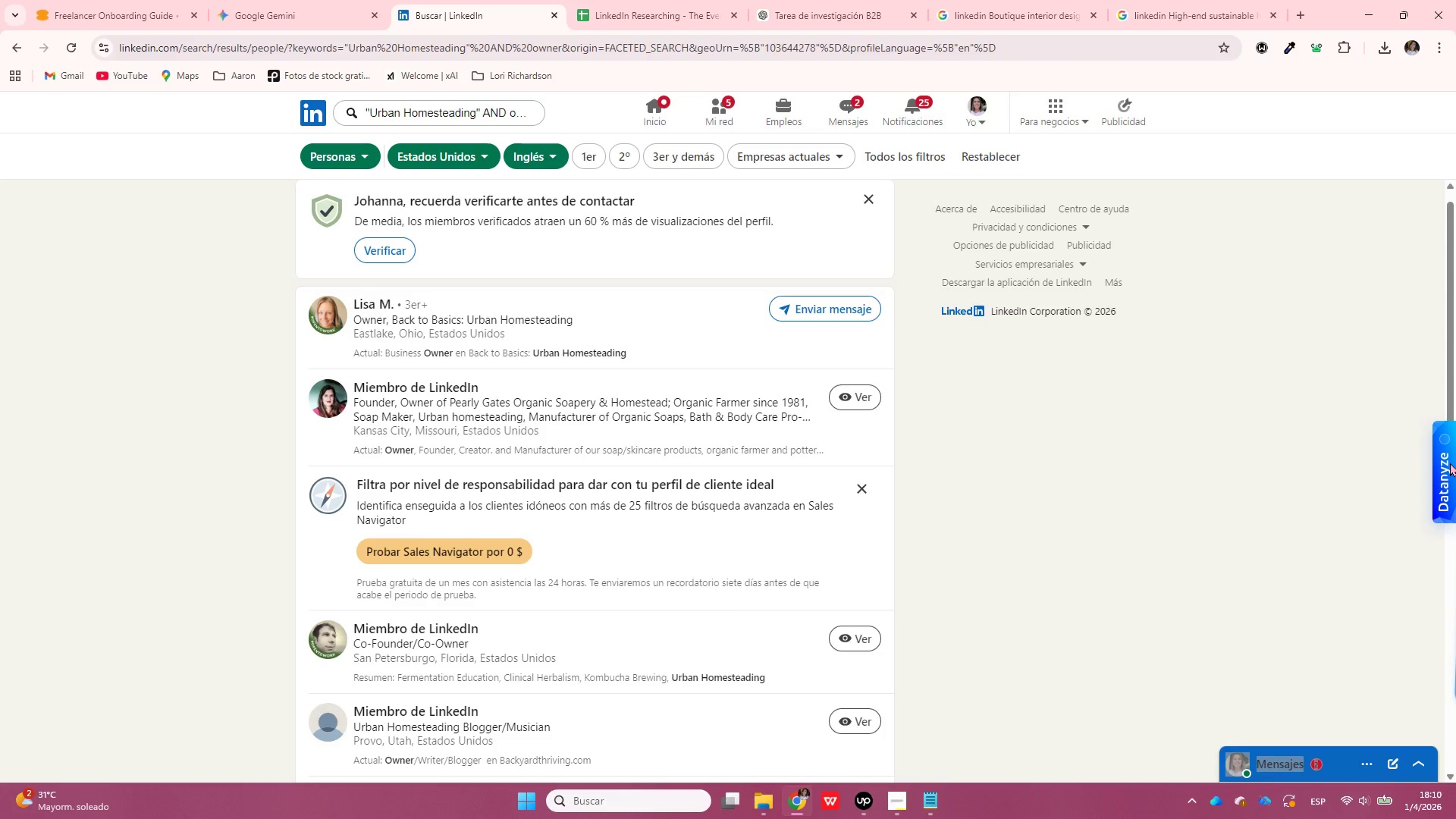 
left_click_drag(start_coordinate=[1450, 463], to_coordinate=[1435, 460])
 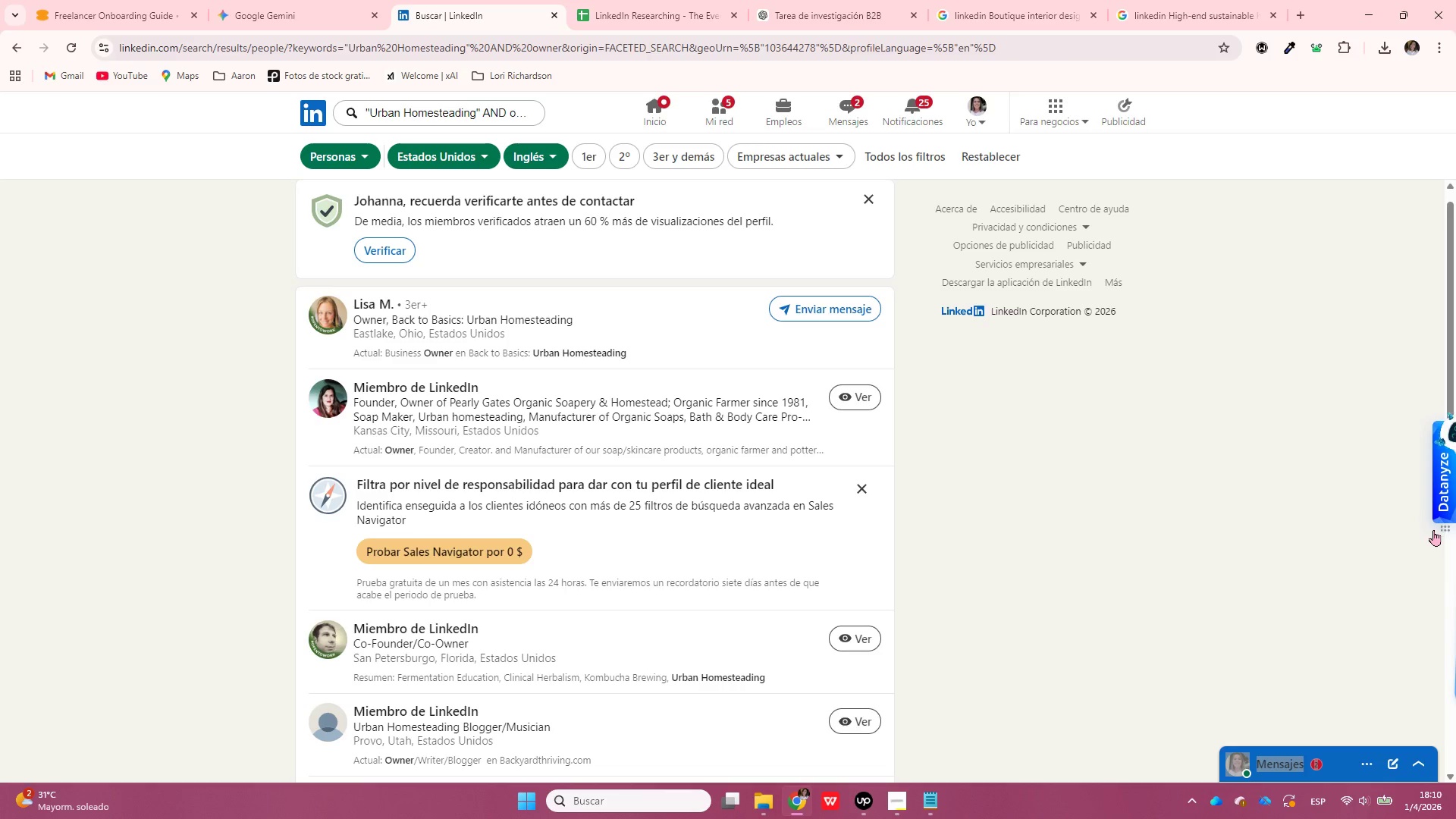 
left_click_drag(start_coordinate=[1439, 528], to_coordinate=[1416, 344])
 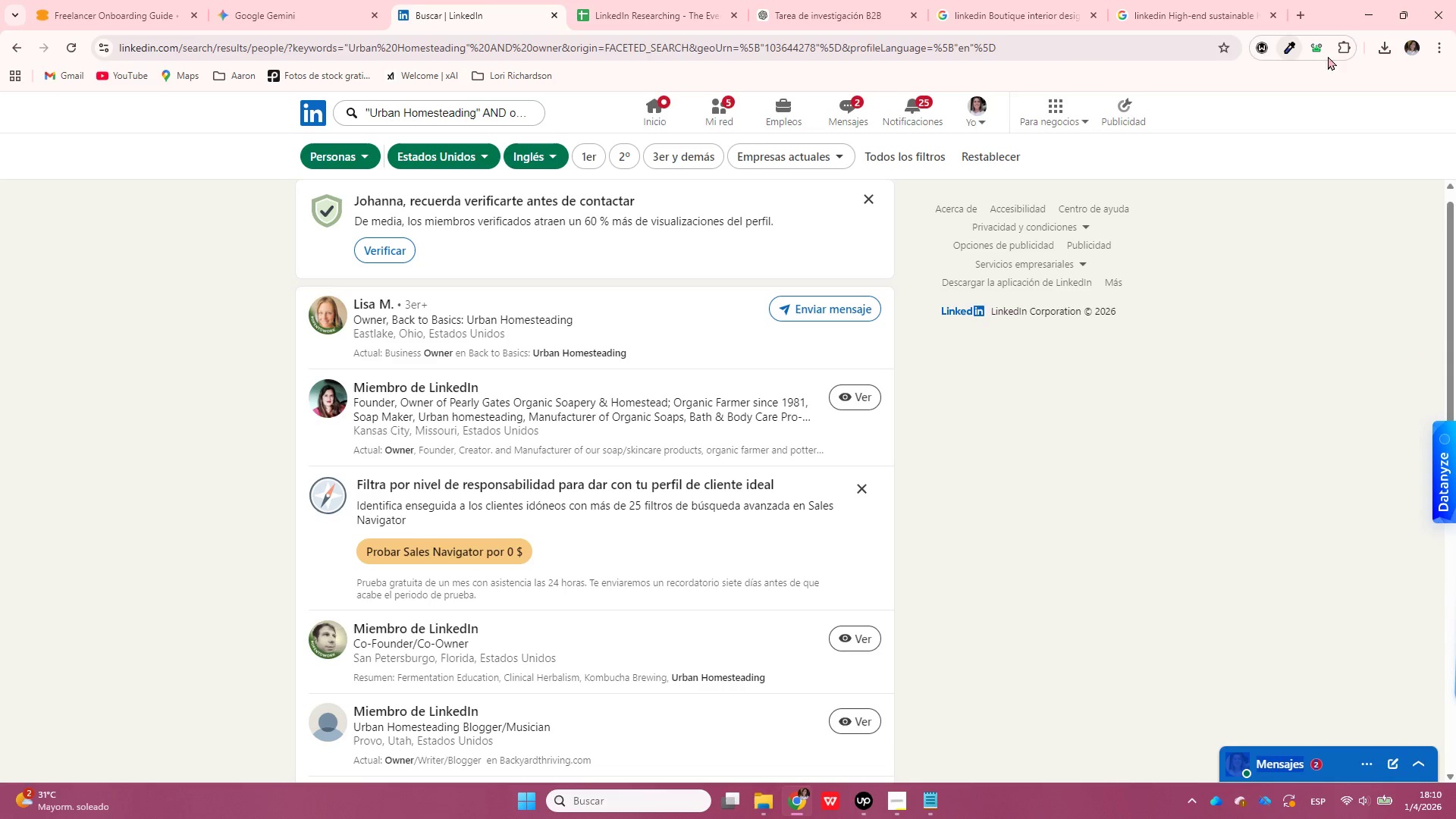 
left_click([1351, 46])
 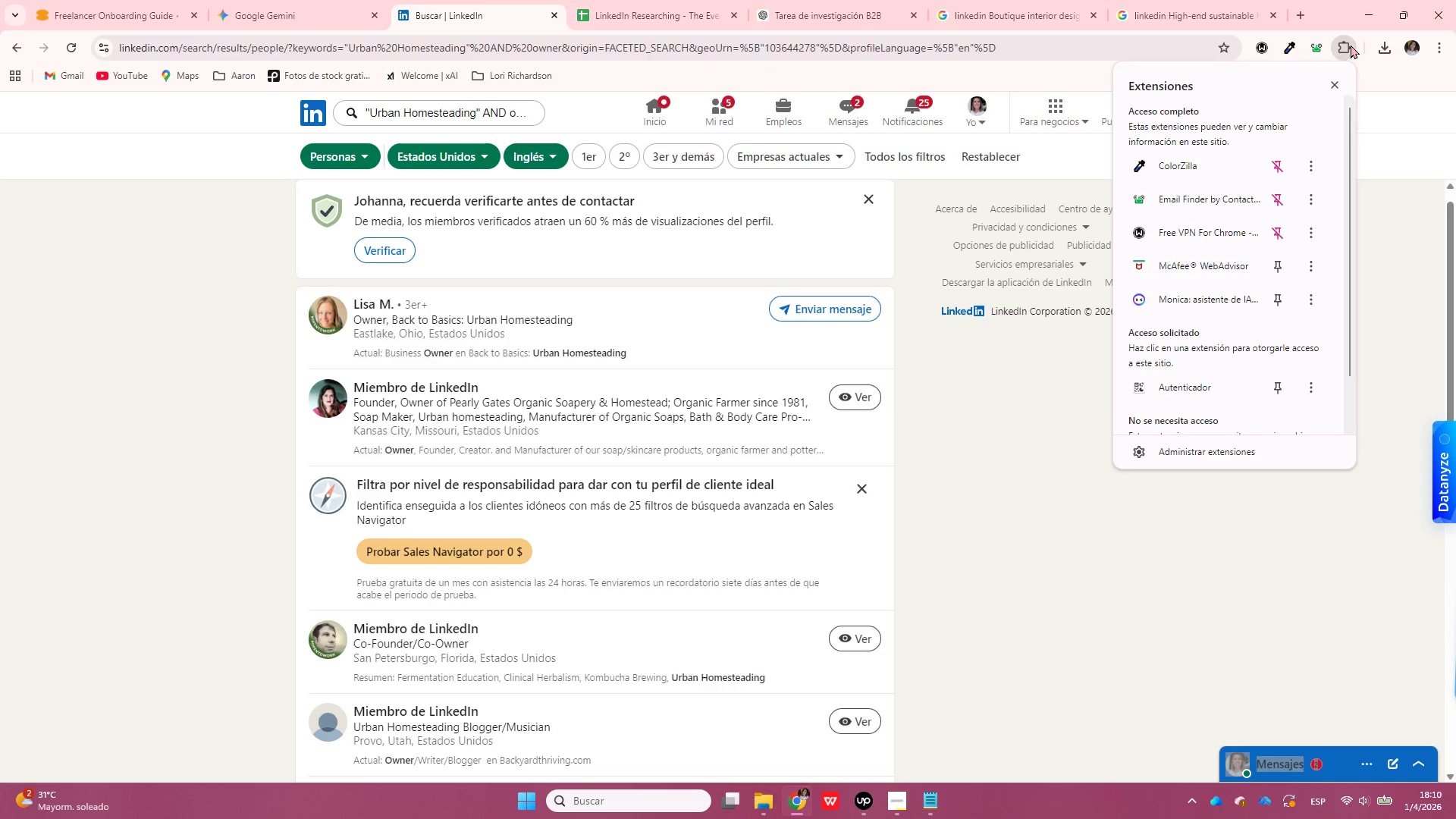 
scroll: coordinate [1232, 271], scroll_direction: down, amount: 6.0
 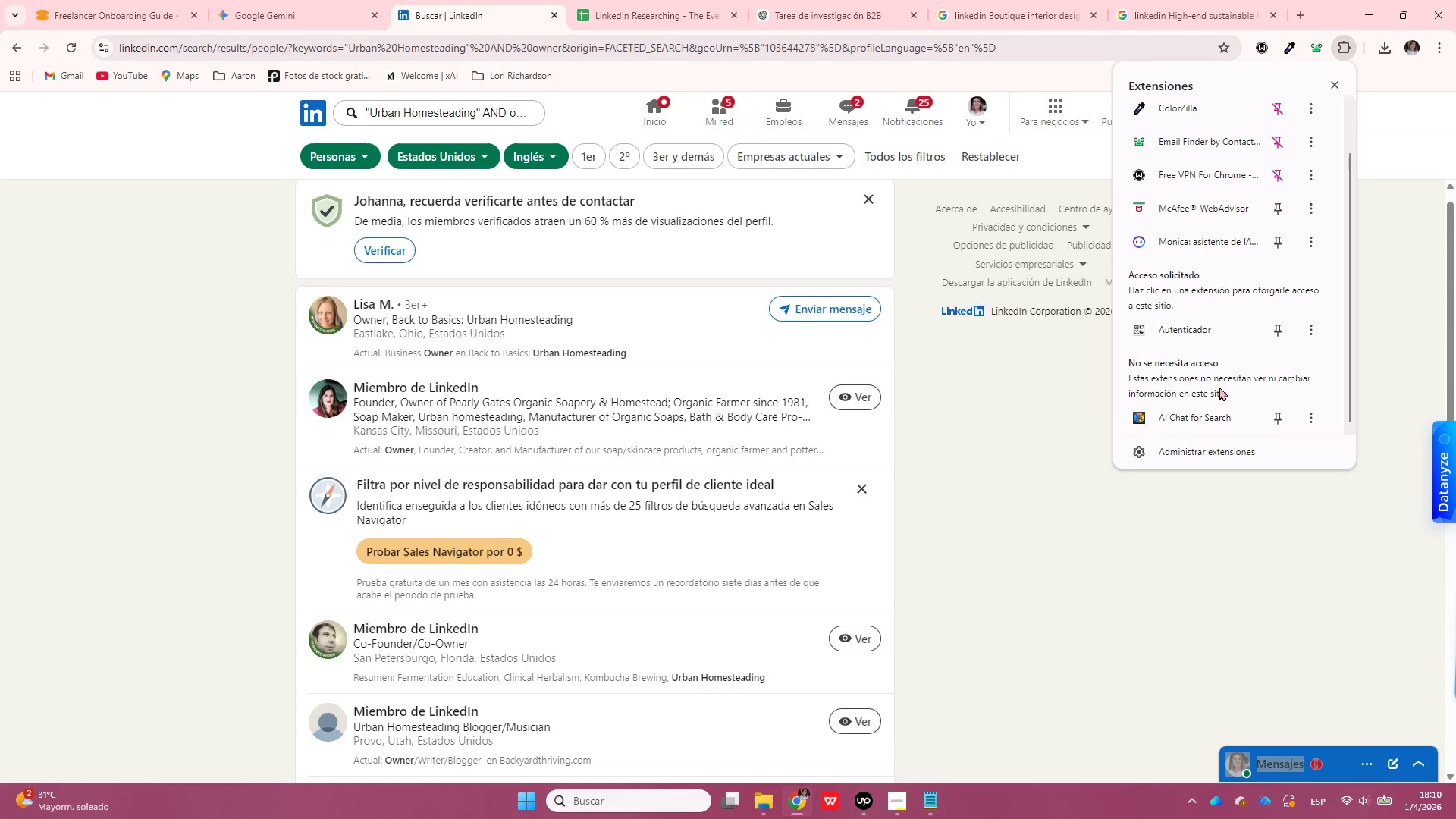 
scroll: coordinate [1215, 381], scroll_direction: up, amount: 5.0
 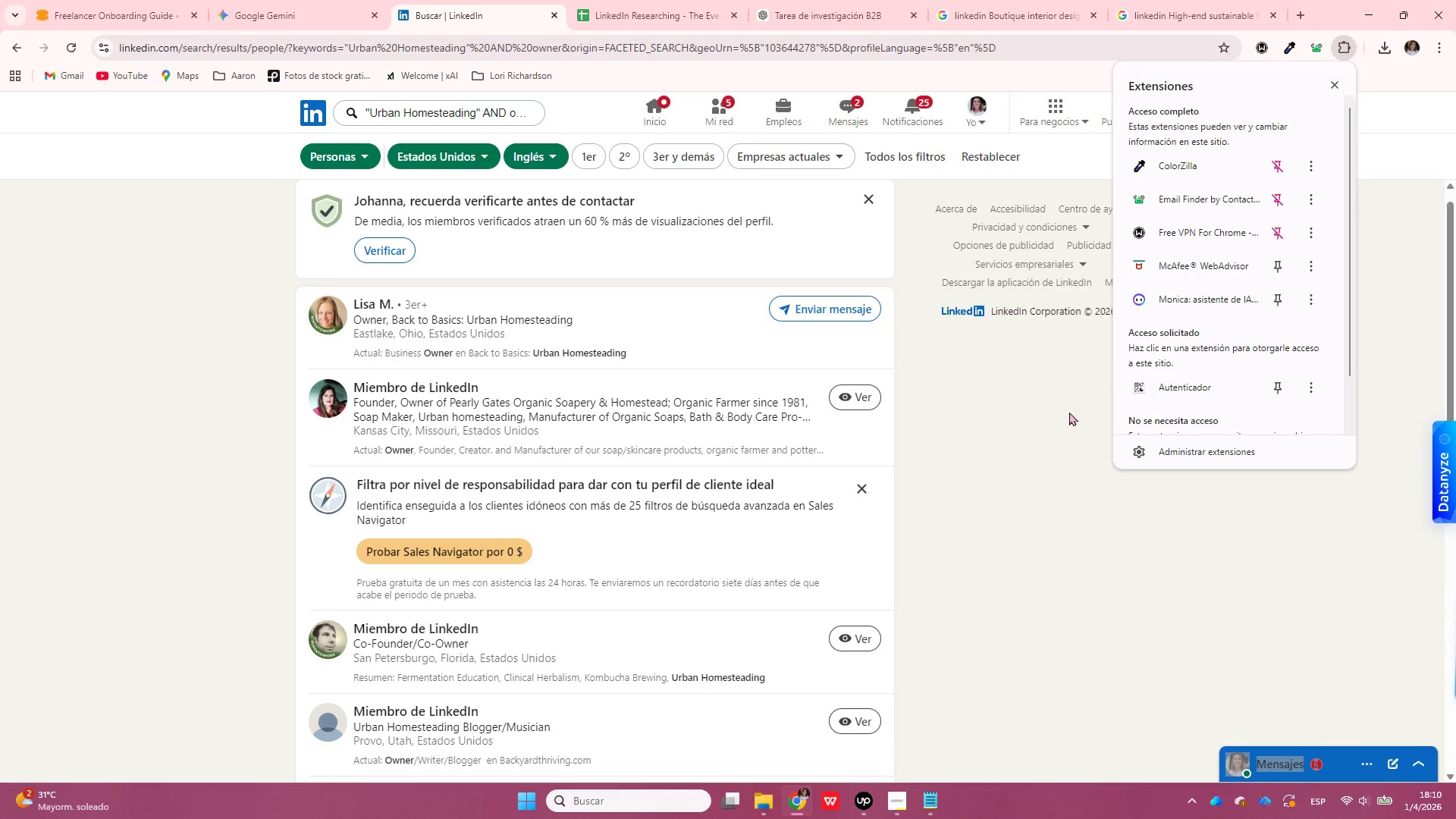 
left_click([1046, 444])
 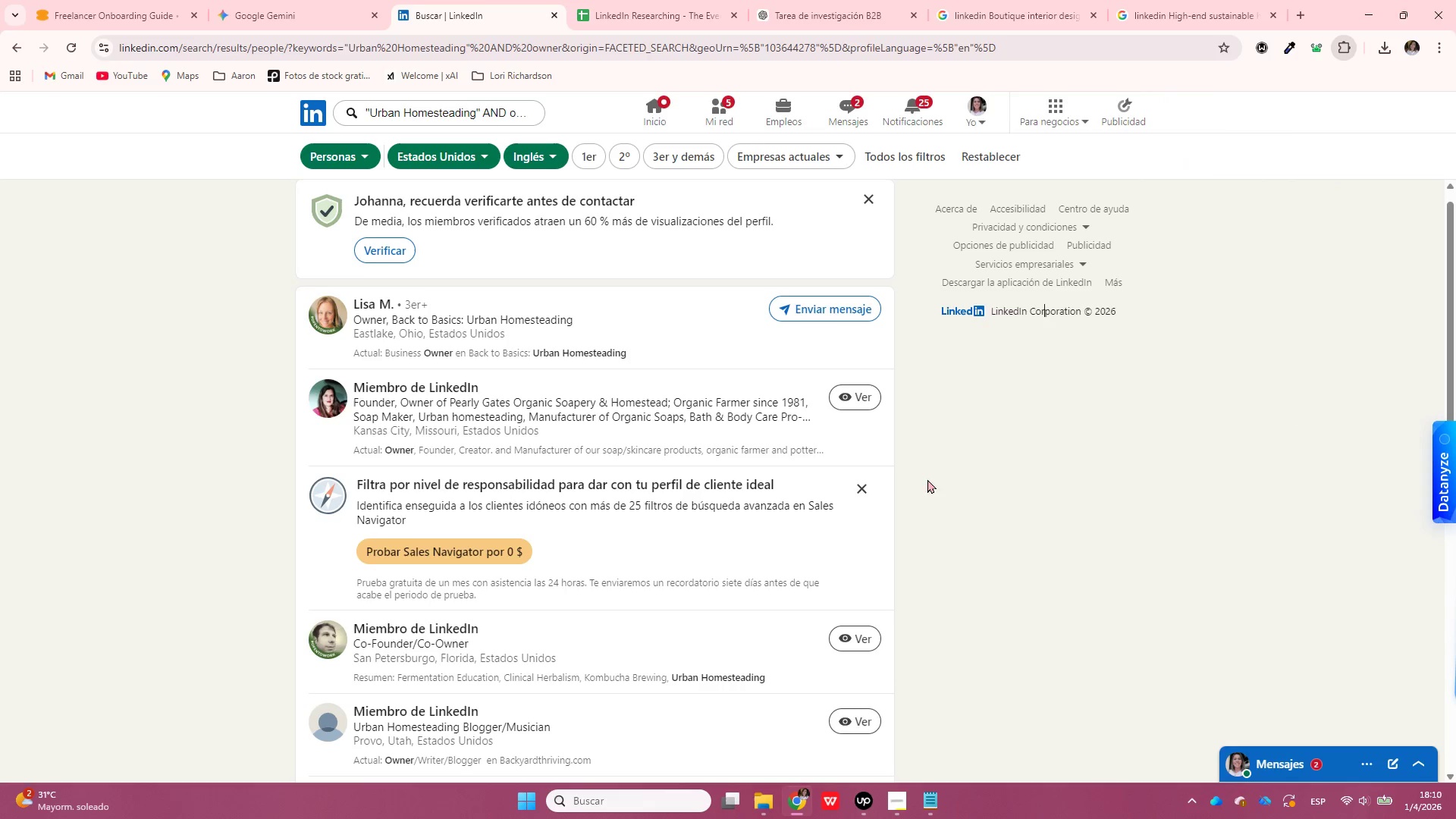 
scroll: coordinate [745, 491], scroll_direction: up, amount: 5.0
 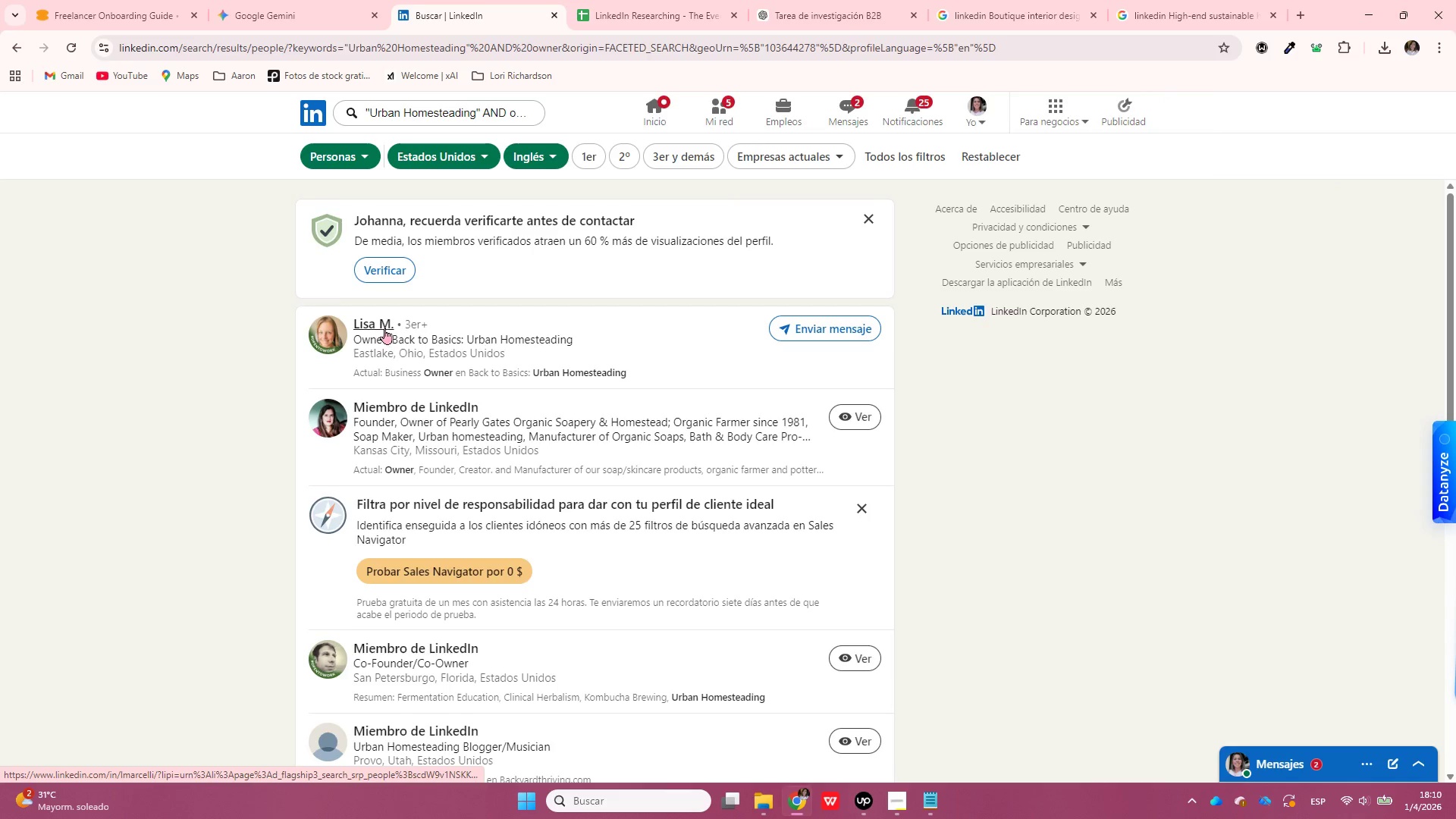 
left_click([410, 340])
 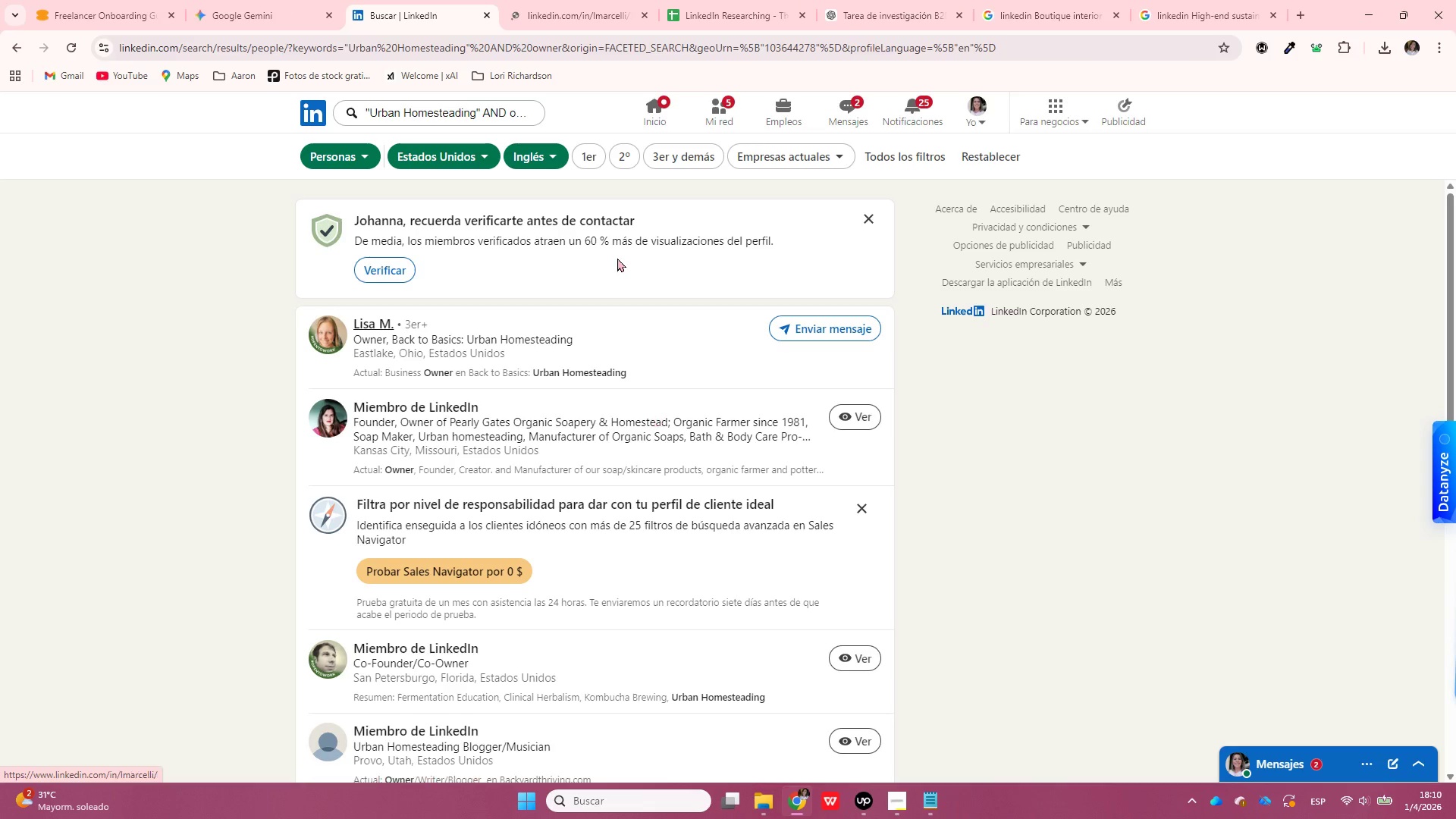 
left_click([572, 0])
 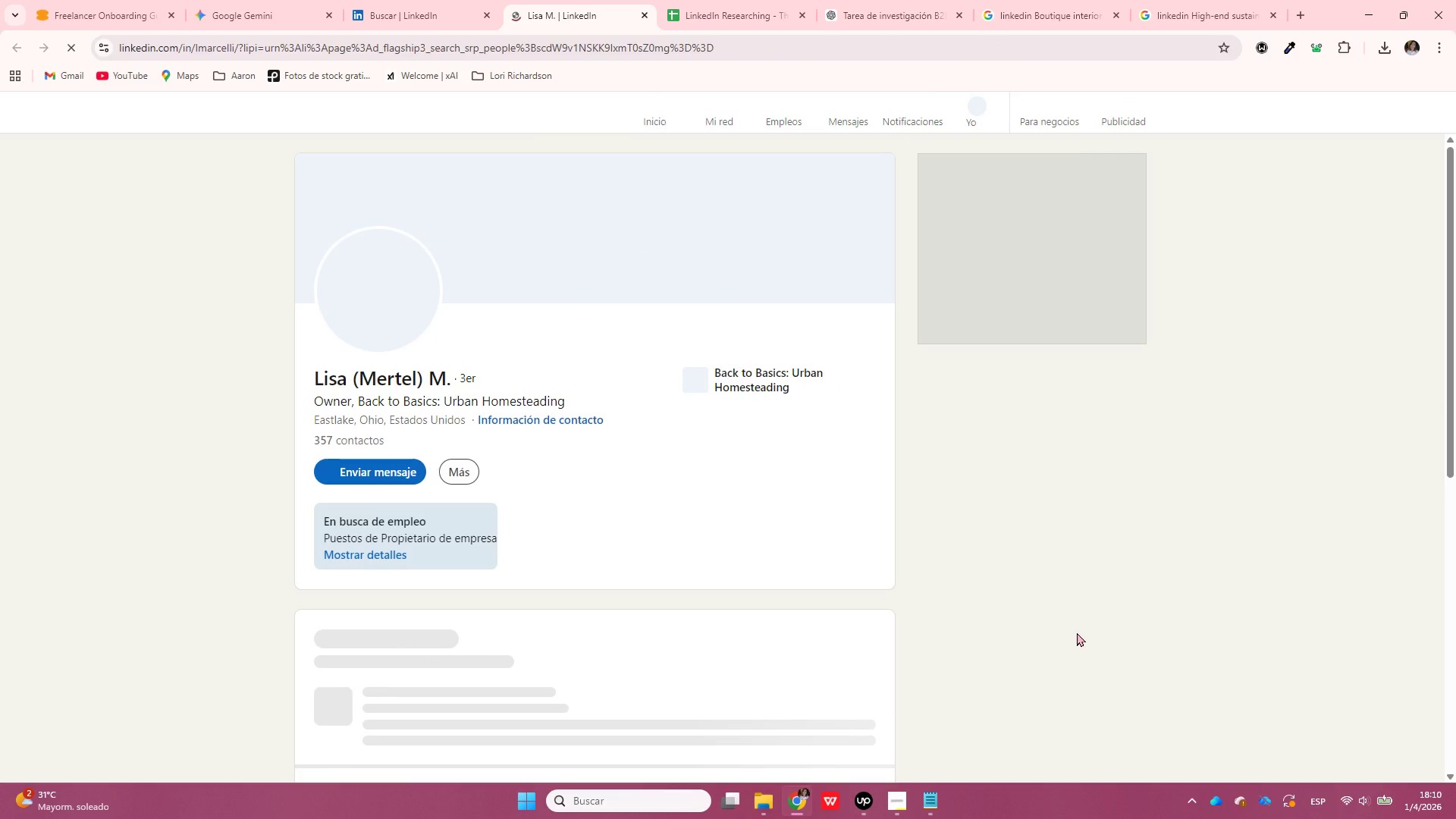 
left_click([899, 805])
 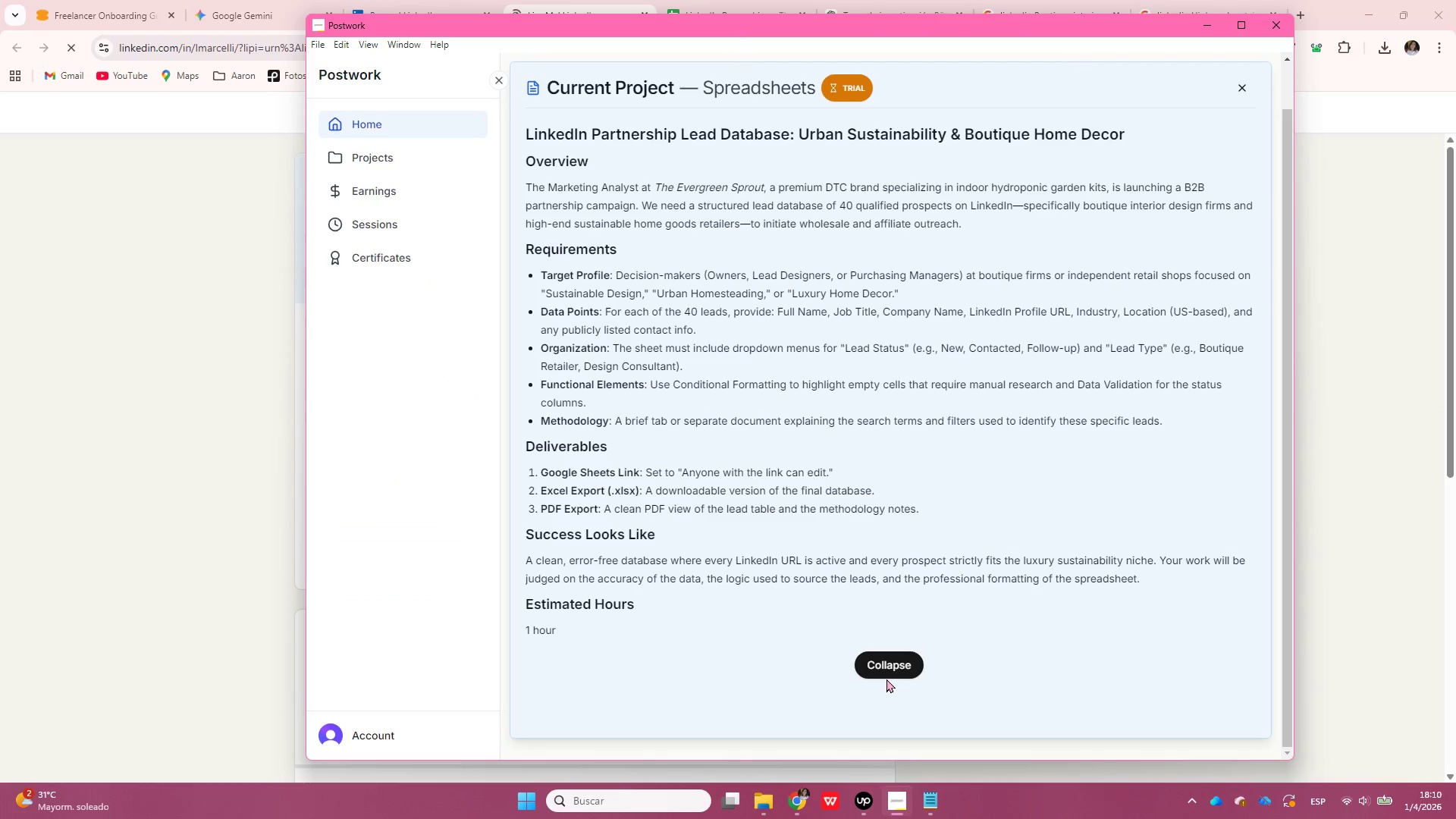 
double_click([890, 666])